 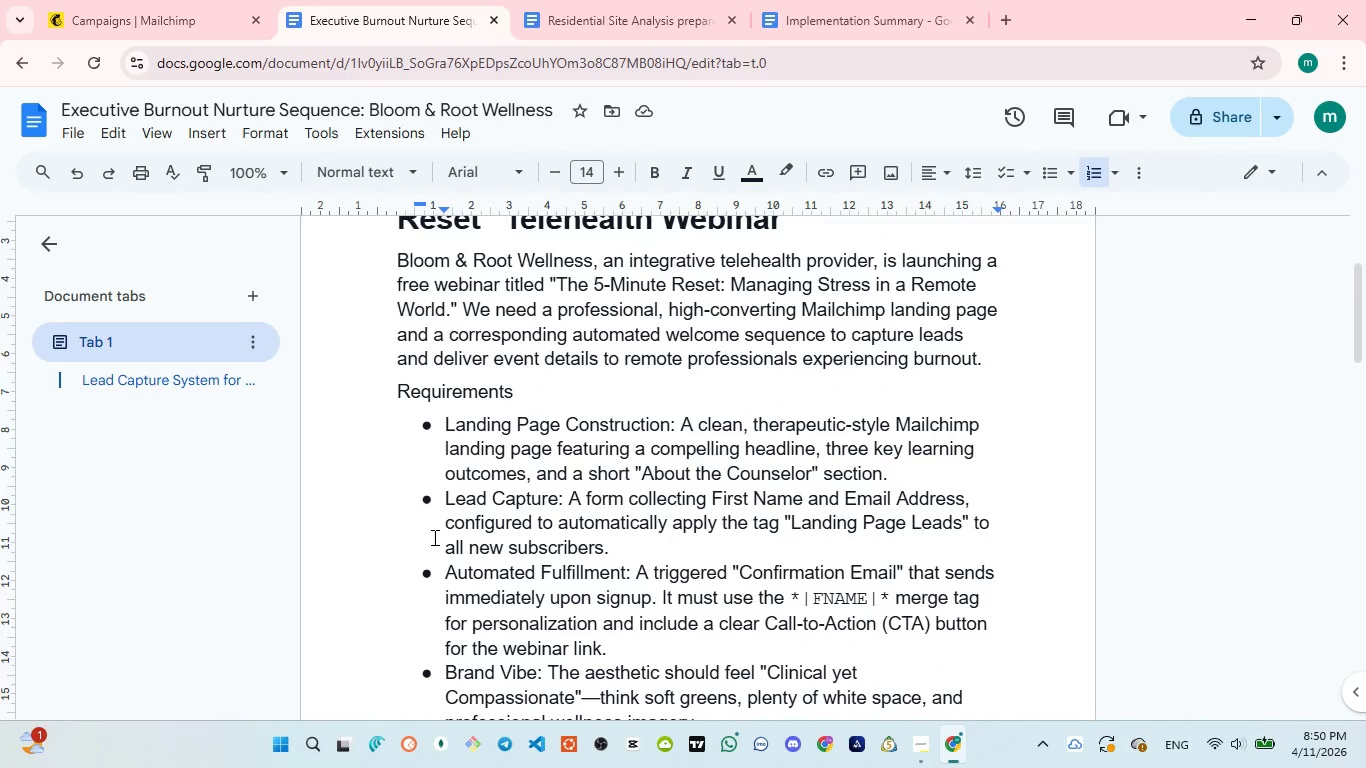 
scroll: coordinate [435, 513], scroll_direction: down, amount: 5.0
 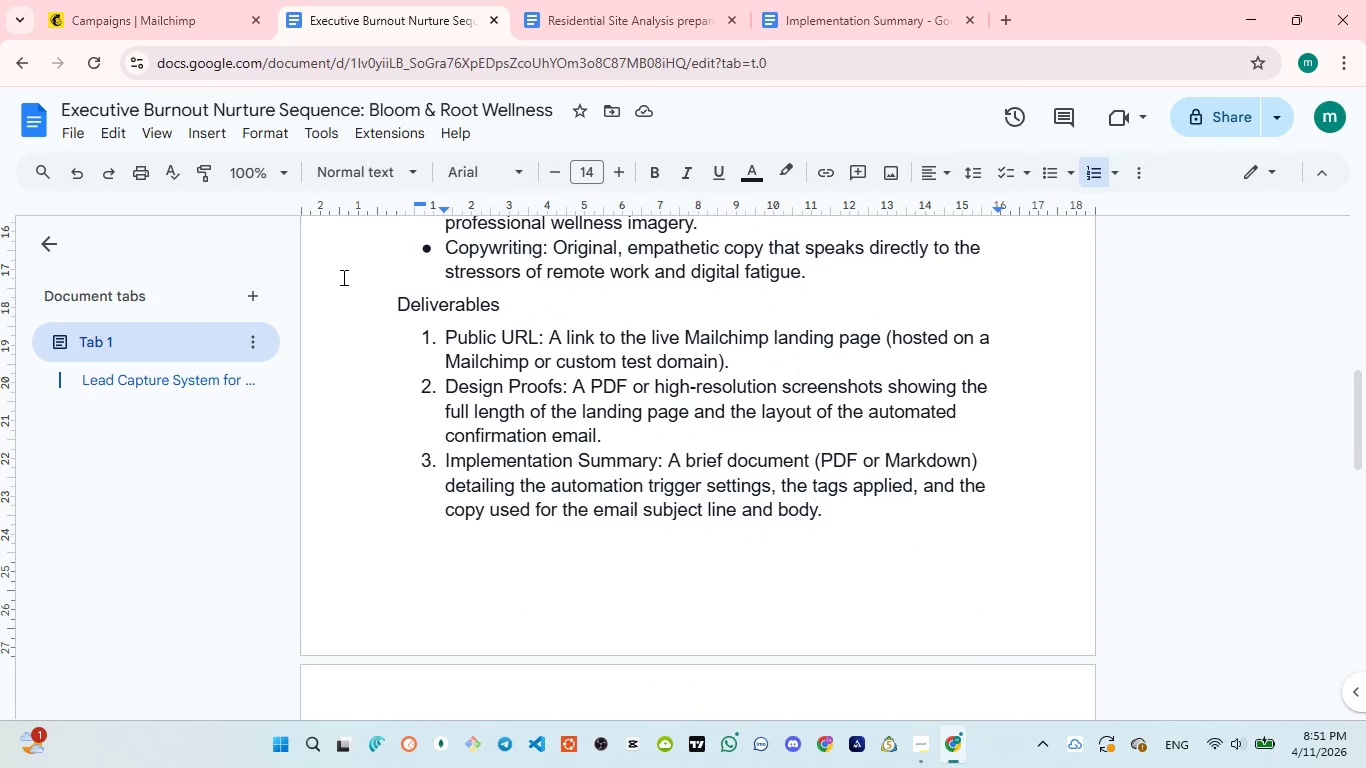 
left_click([120, 14])
 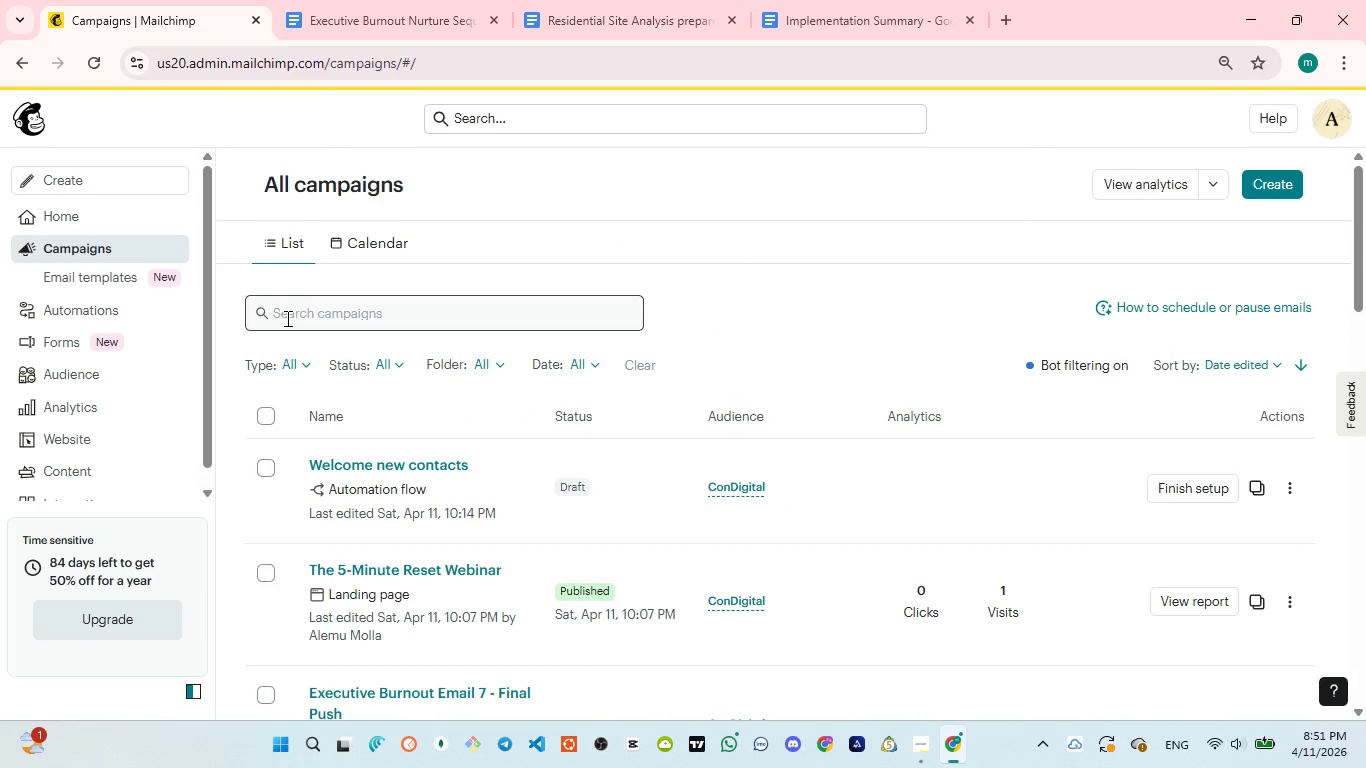 
wait(8.19)
 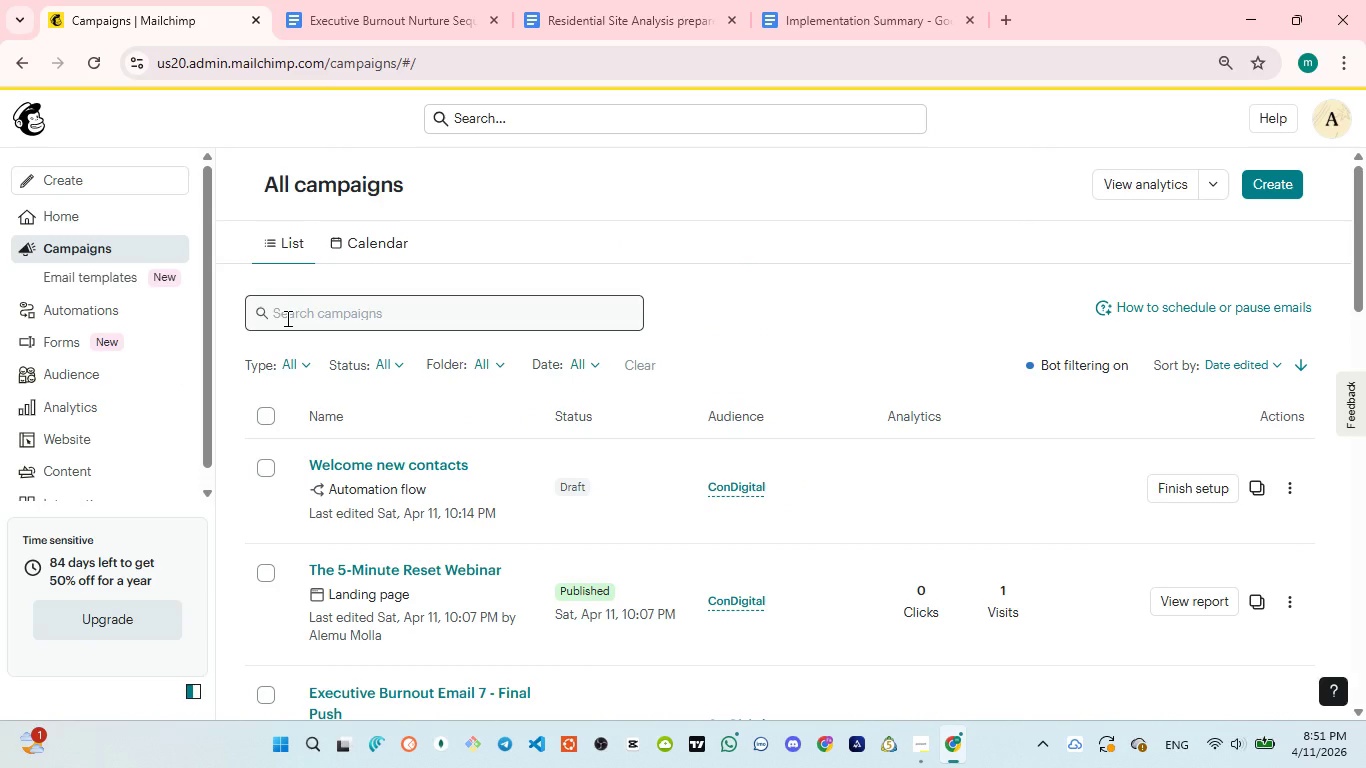 
scroll: coordinate [299, 319], scroll_direction: down, amount: 1.0
 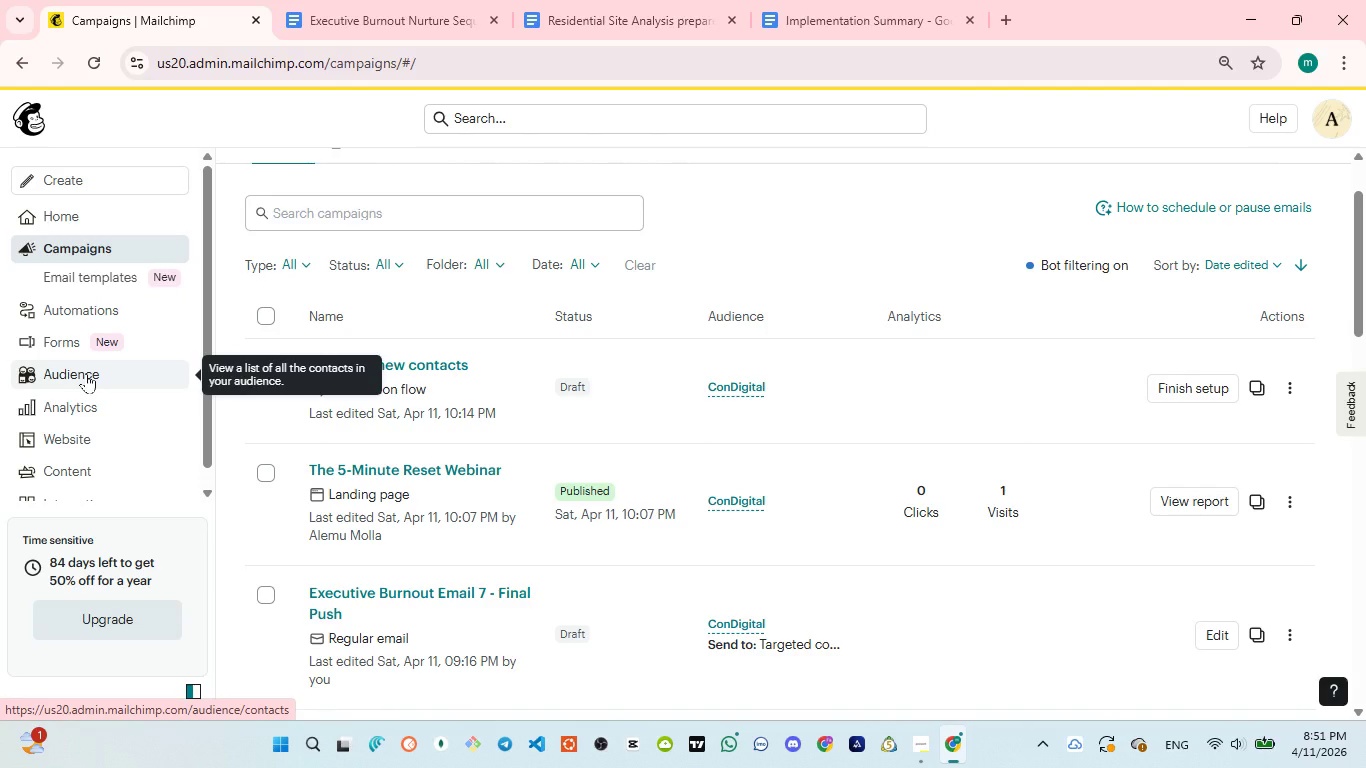 
wait(8.73)
 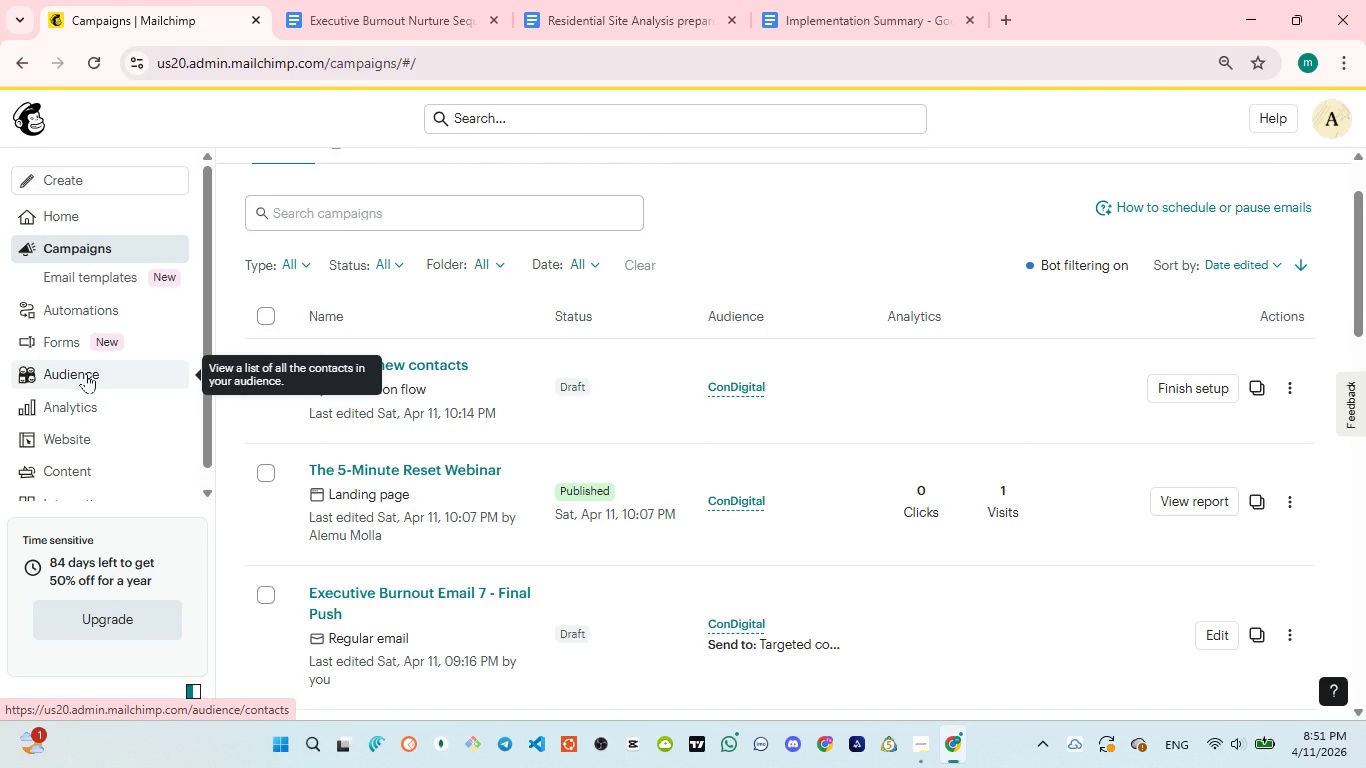 
left_click([121, 250])
 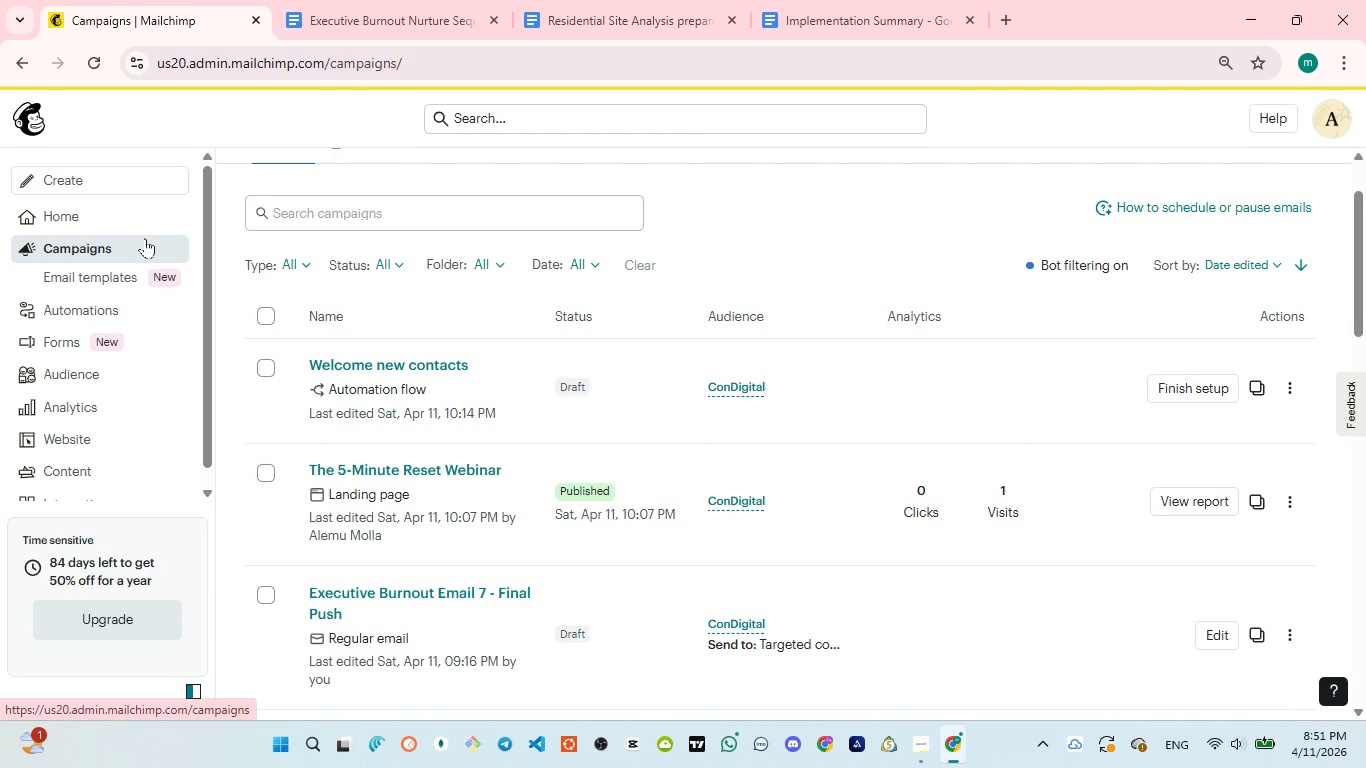 
wait(5.39)
 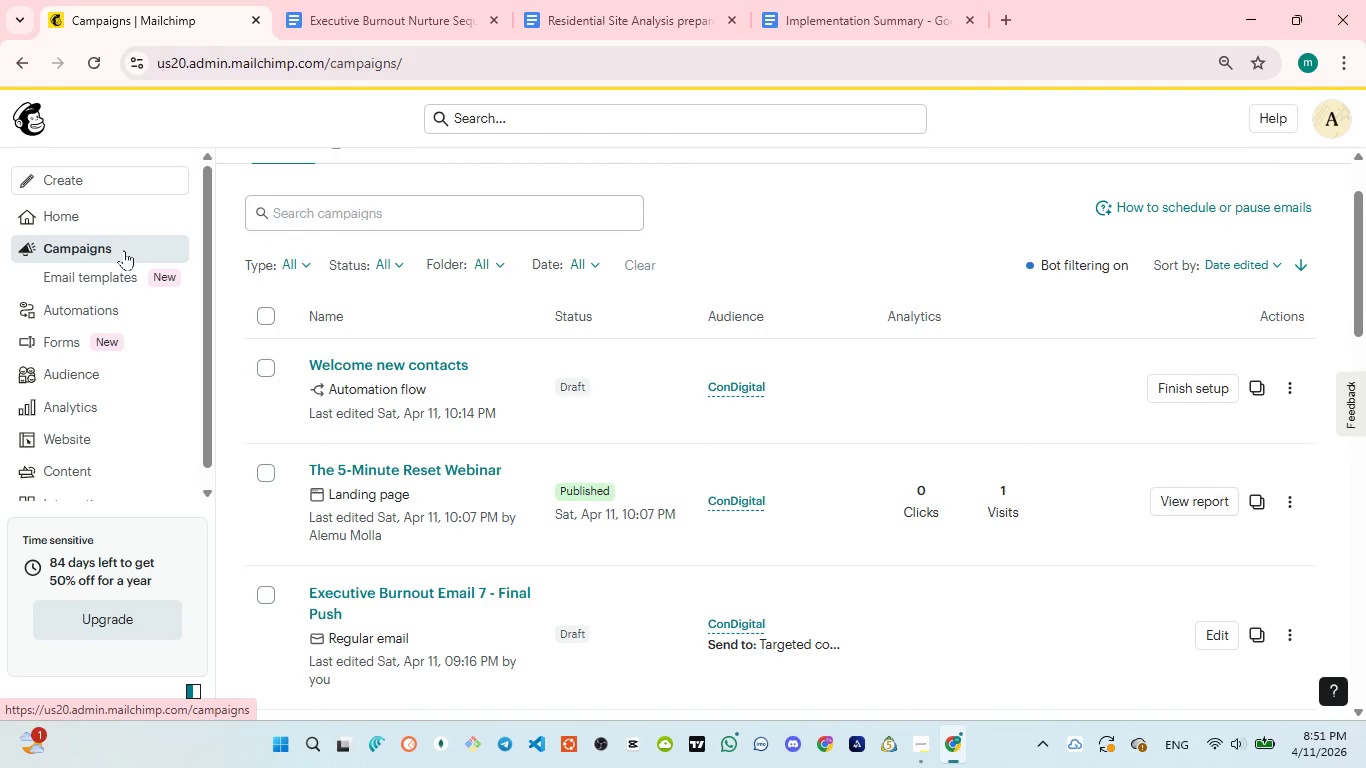 
left_click([144, 236])
 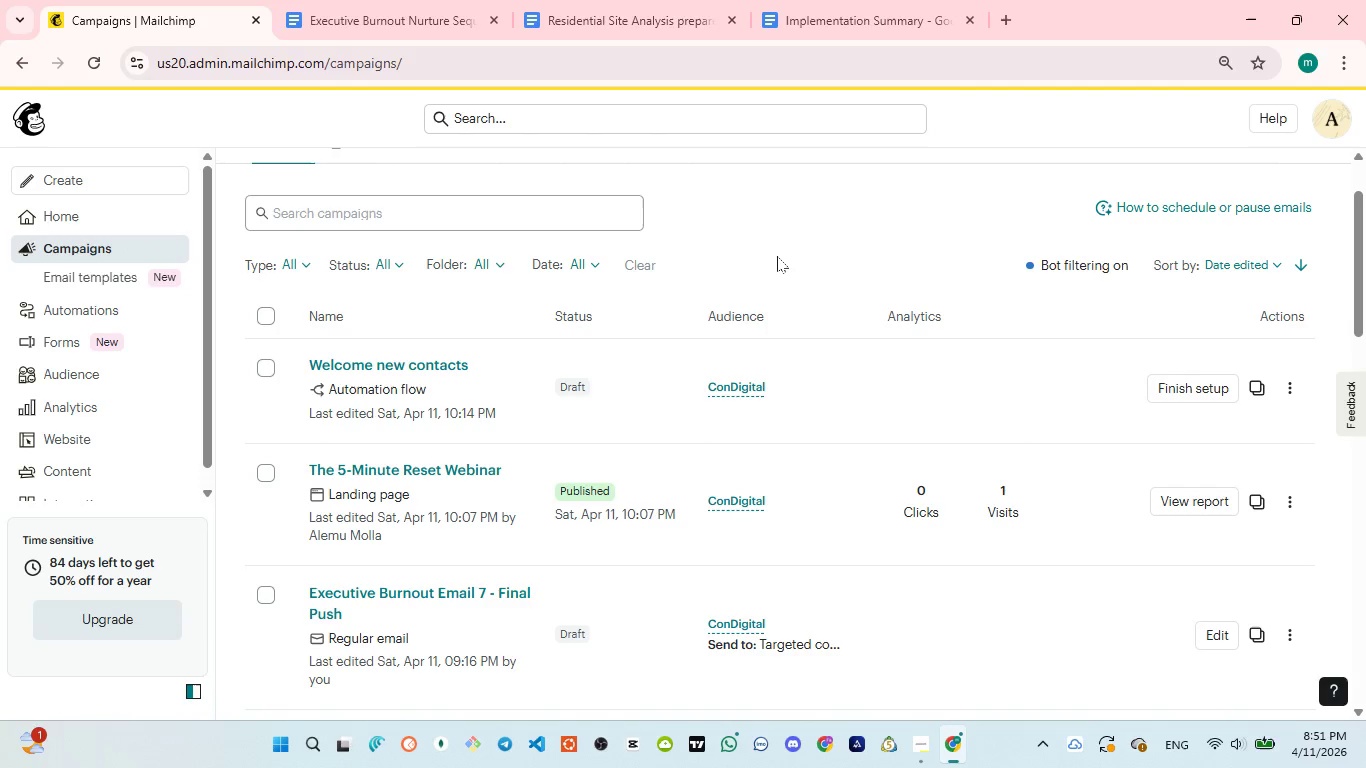 
scroll: coordinate [1148, 381], scroll_direction: up, amount: 4.0
 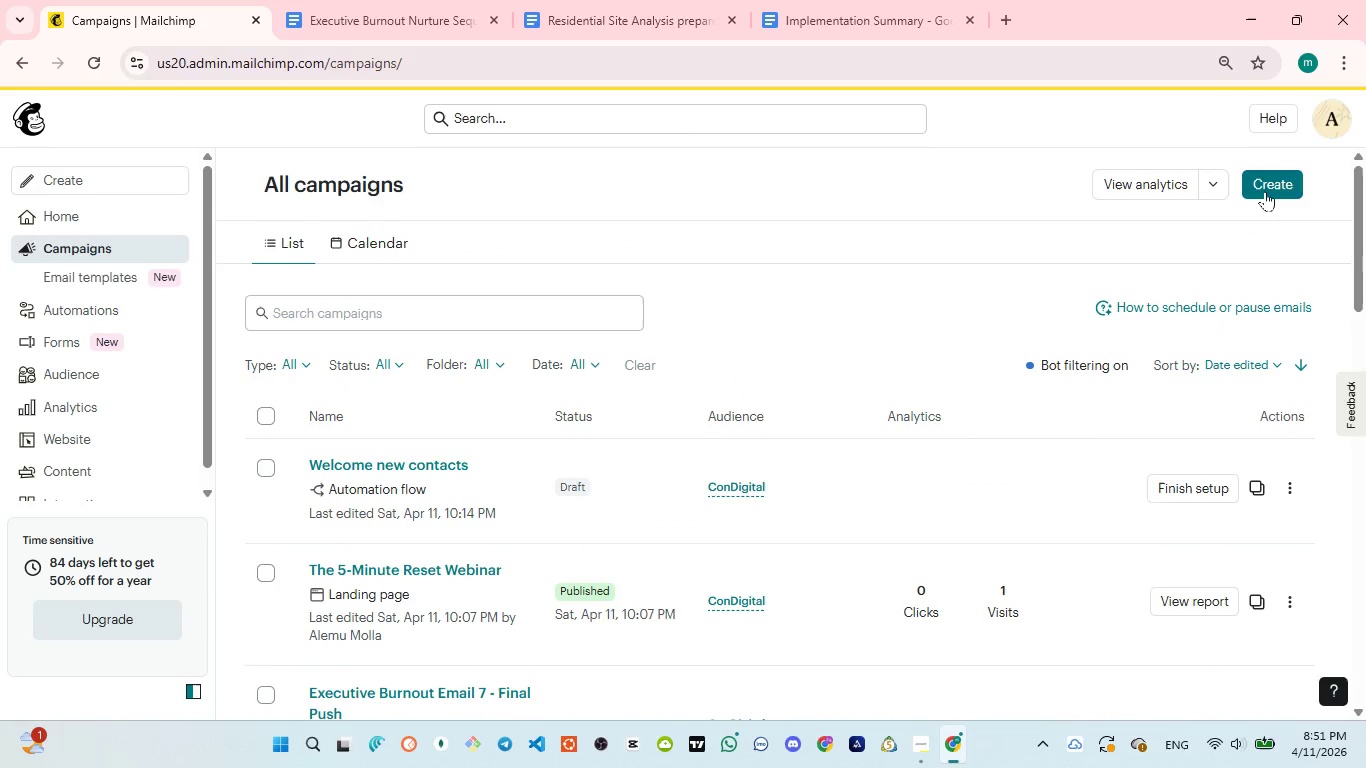 
left_click([1266, 191])
 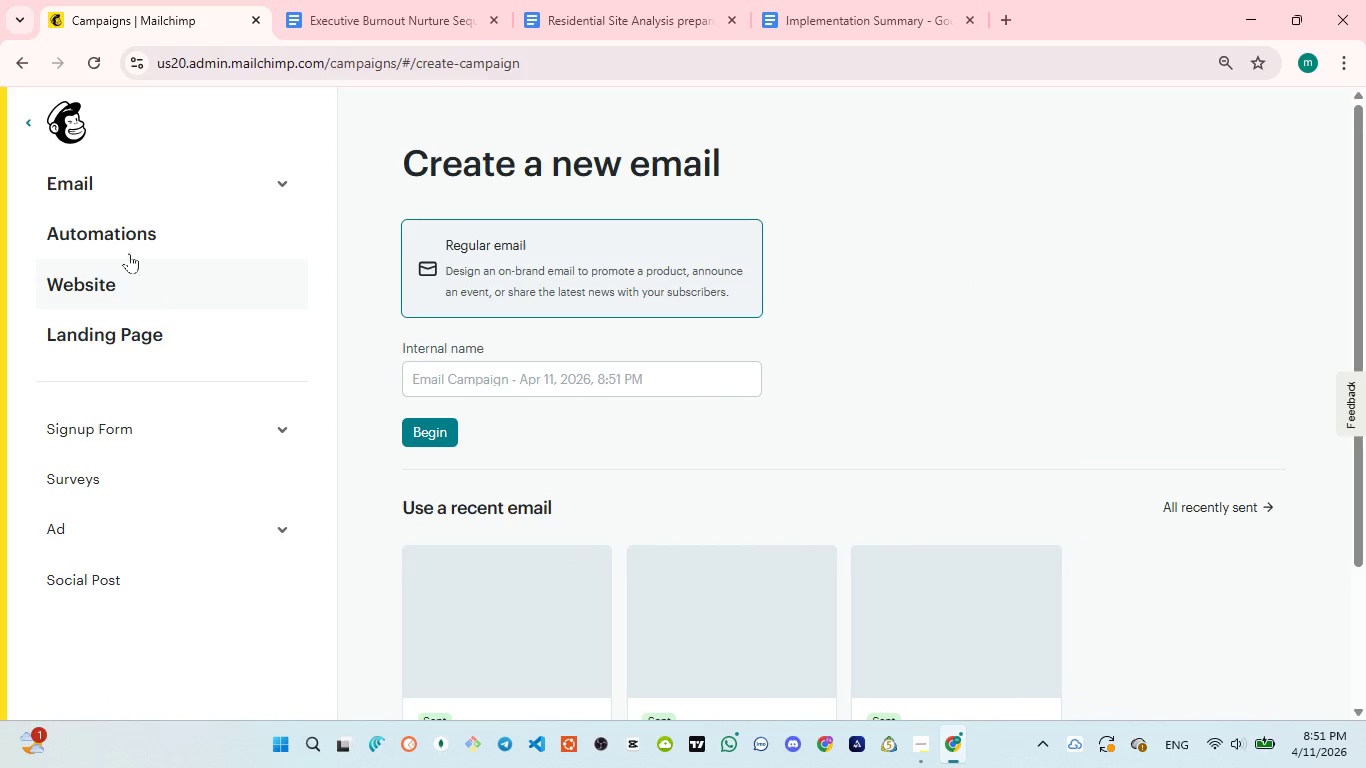 
left_click([130, 336])
 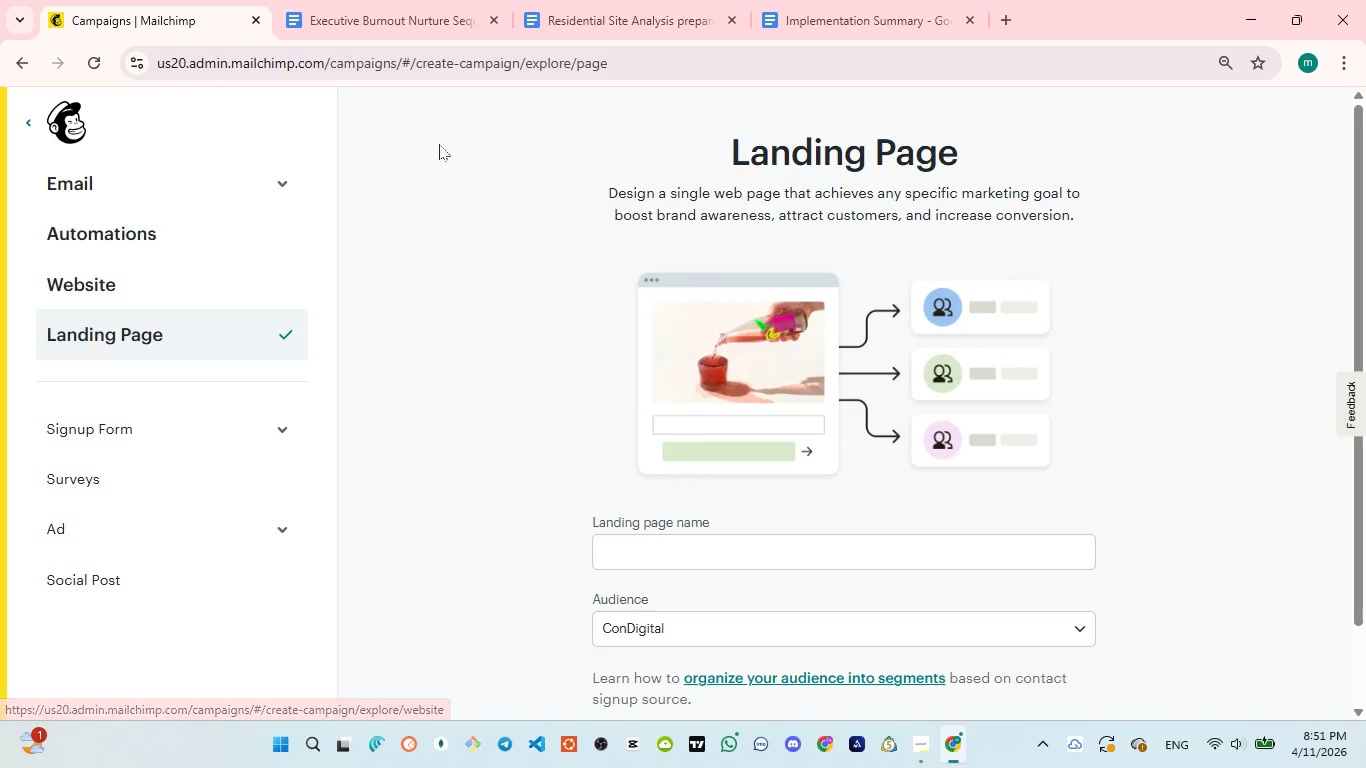 
wait(5.05)
 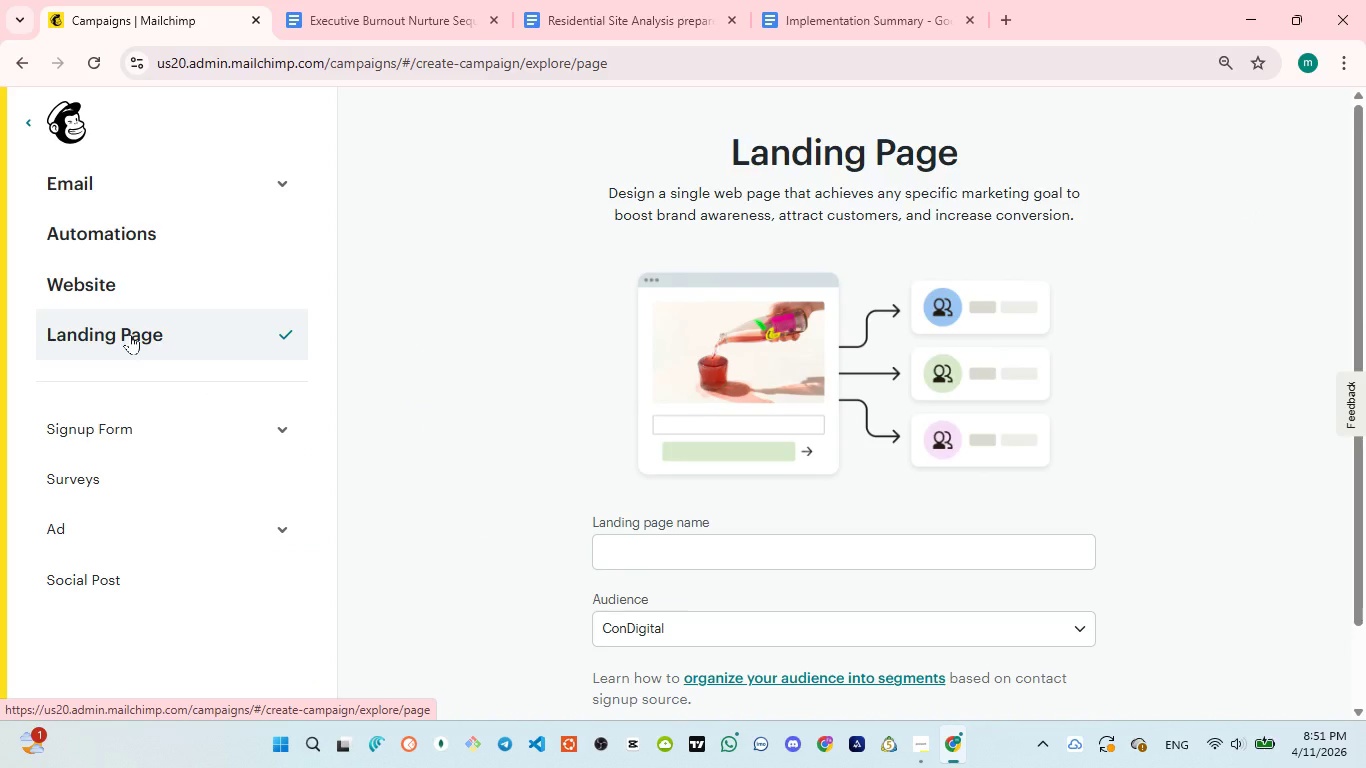 
left_click([598, 19])
 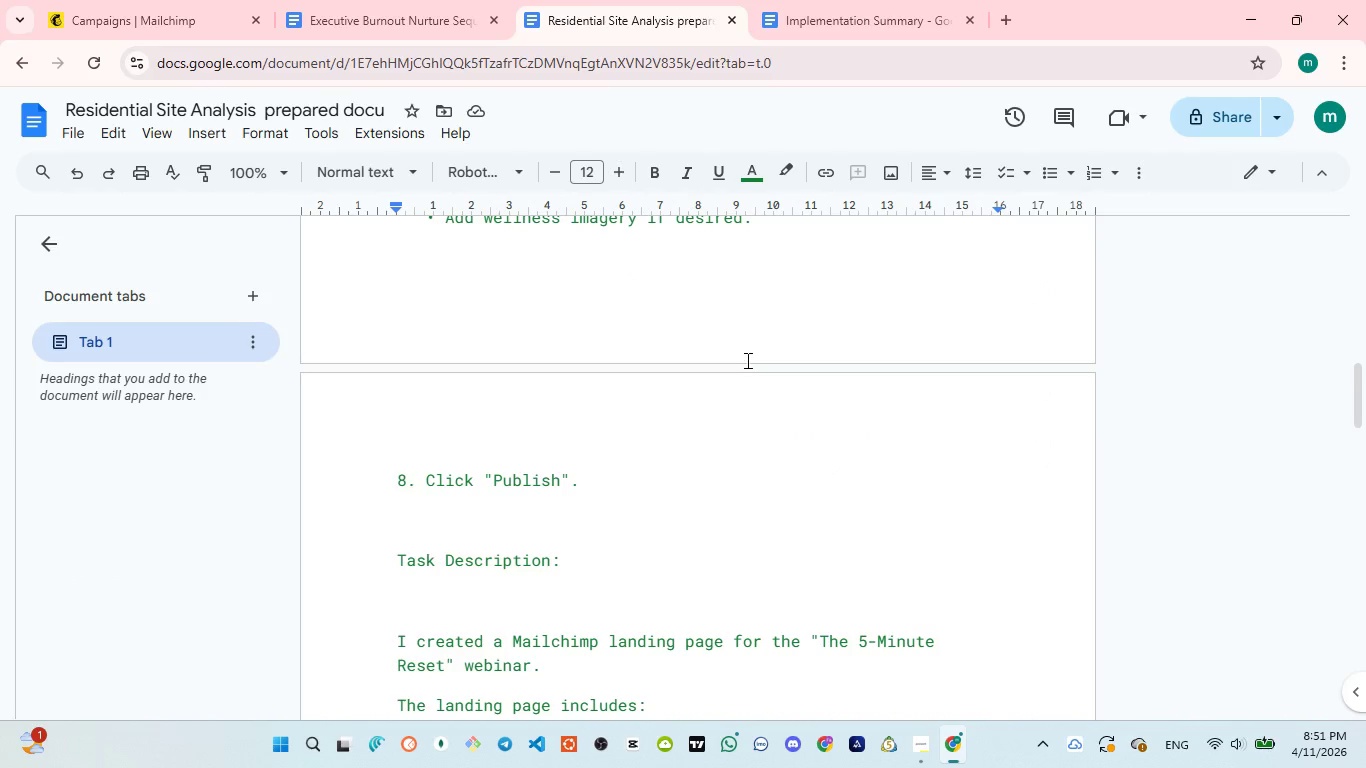 
scroll: coordinate [757, 331], scroll_direction: up, amount: 16.0
 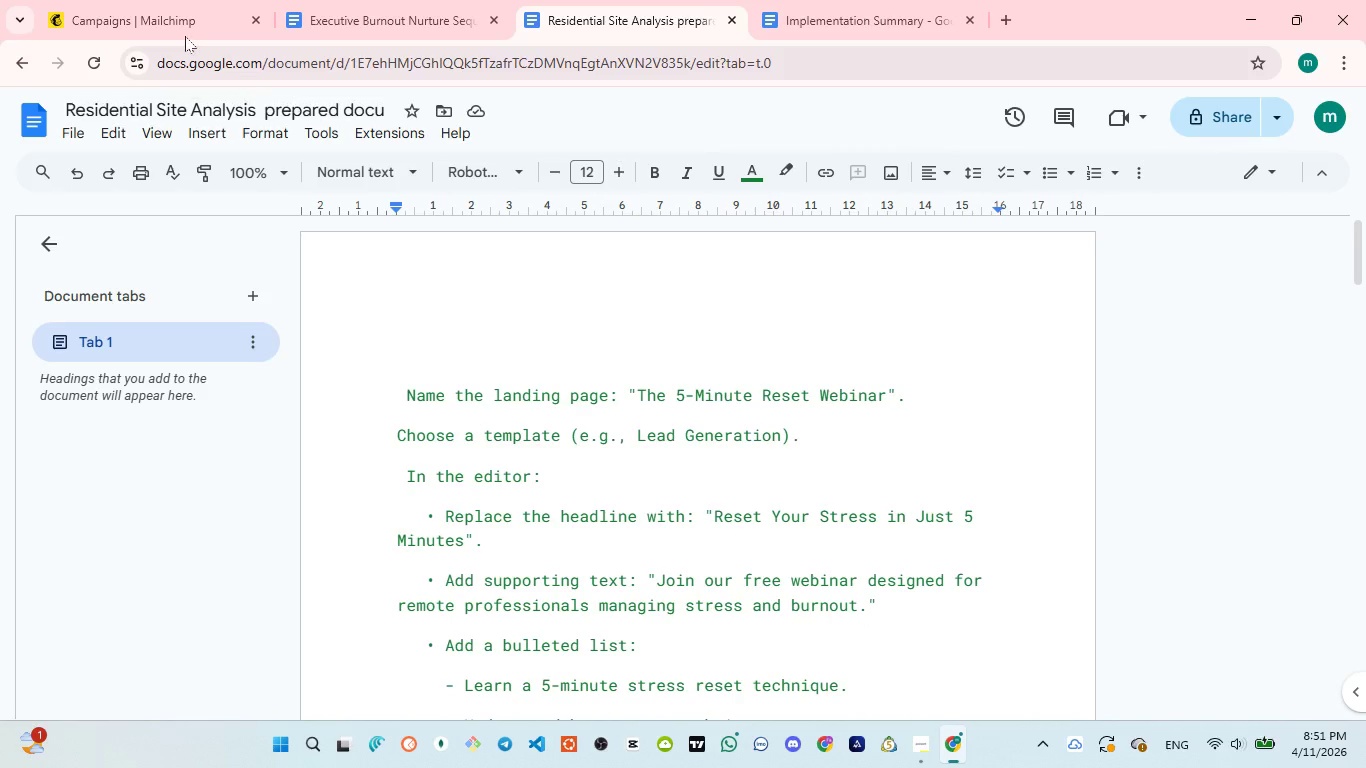 
left_click([175, 29])
 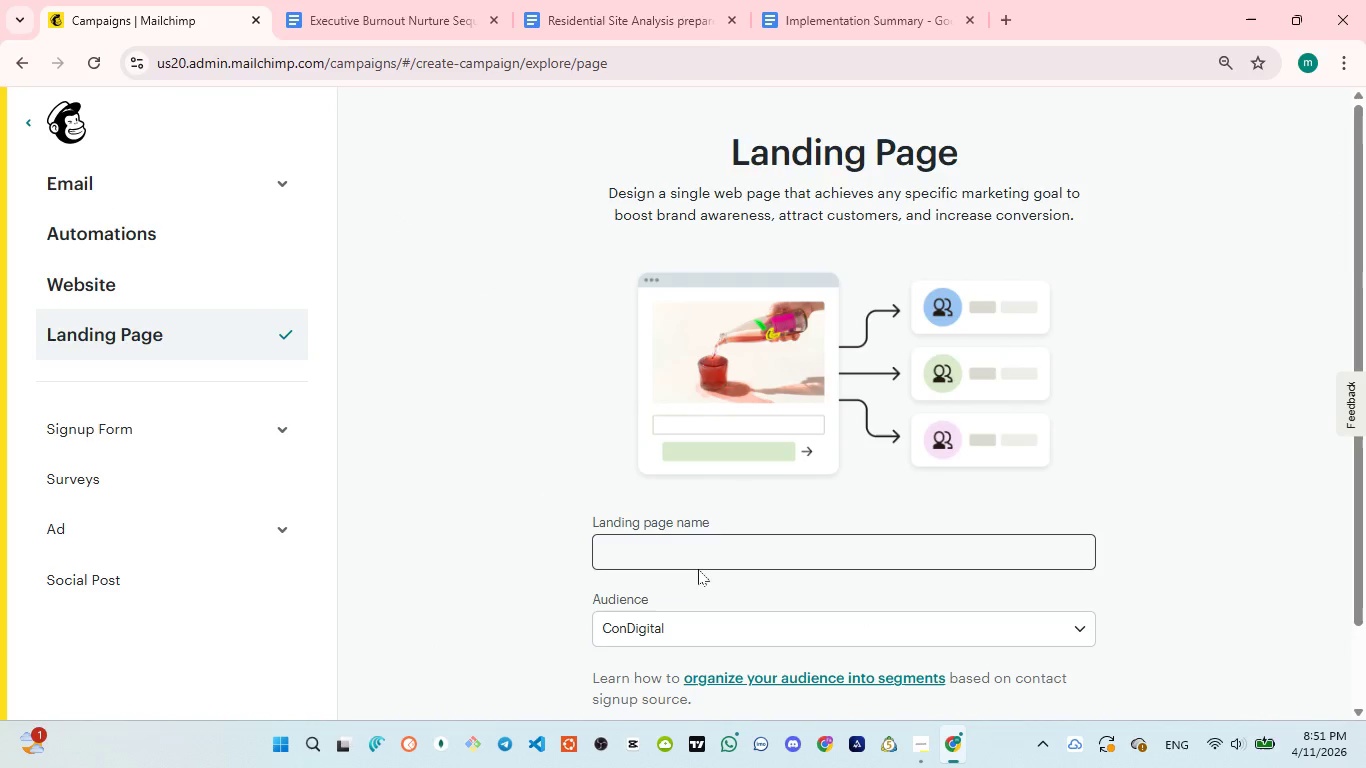 
left_click([713, 544])
 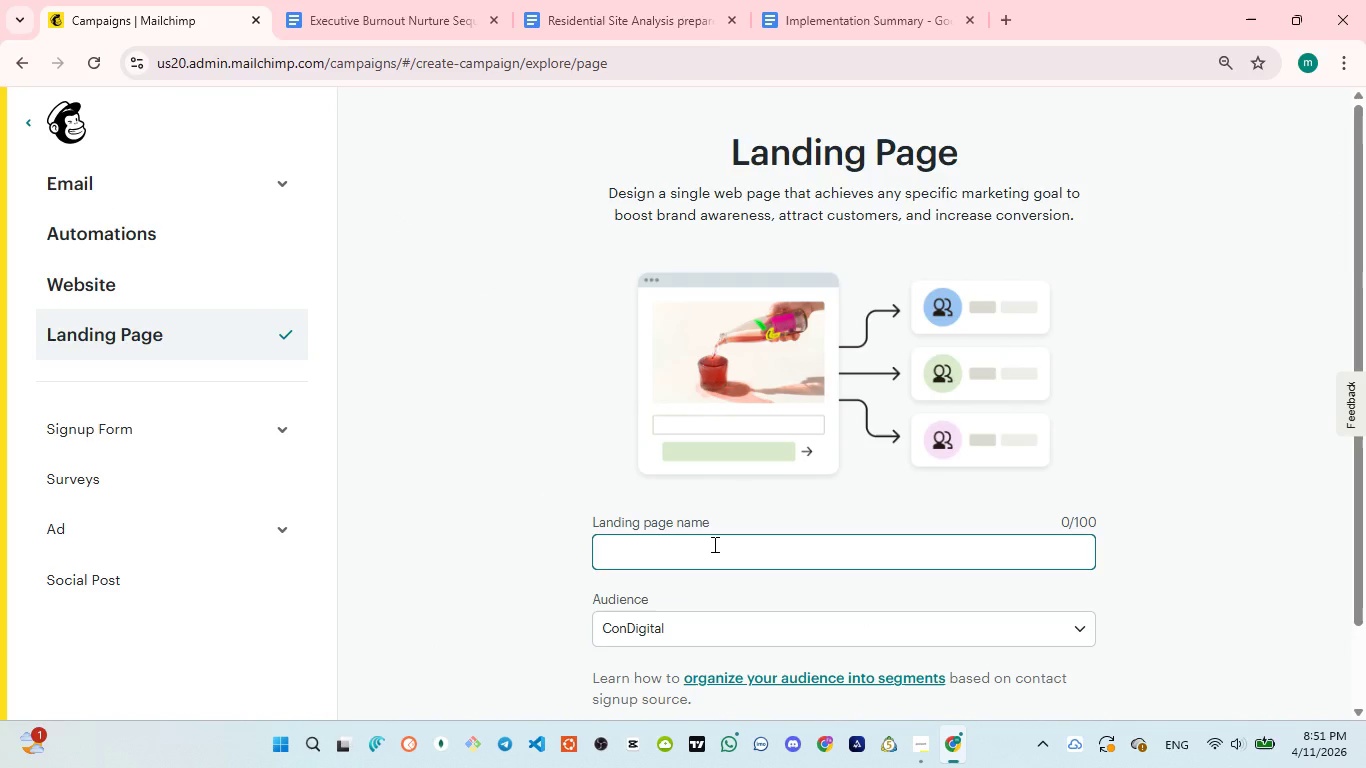 
type(The %)
key(Backspace)
type(5 )
key(Backspace)
type(-Minute Reset Webinmar)
key(Backspace)
key(Backspace)
key(Backspace)
type(ar)
 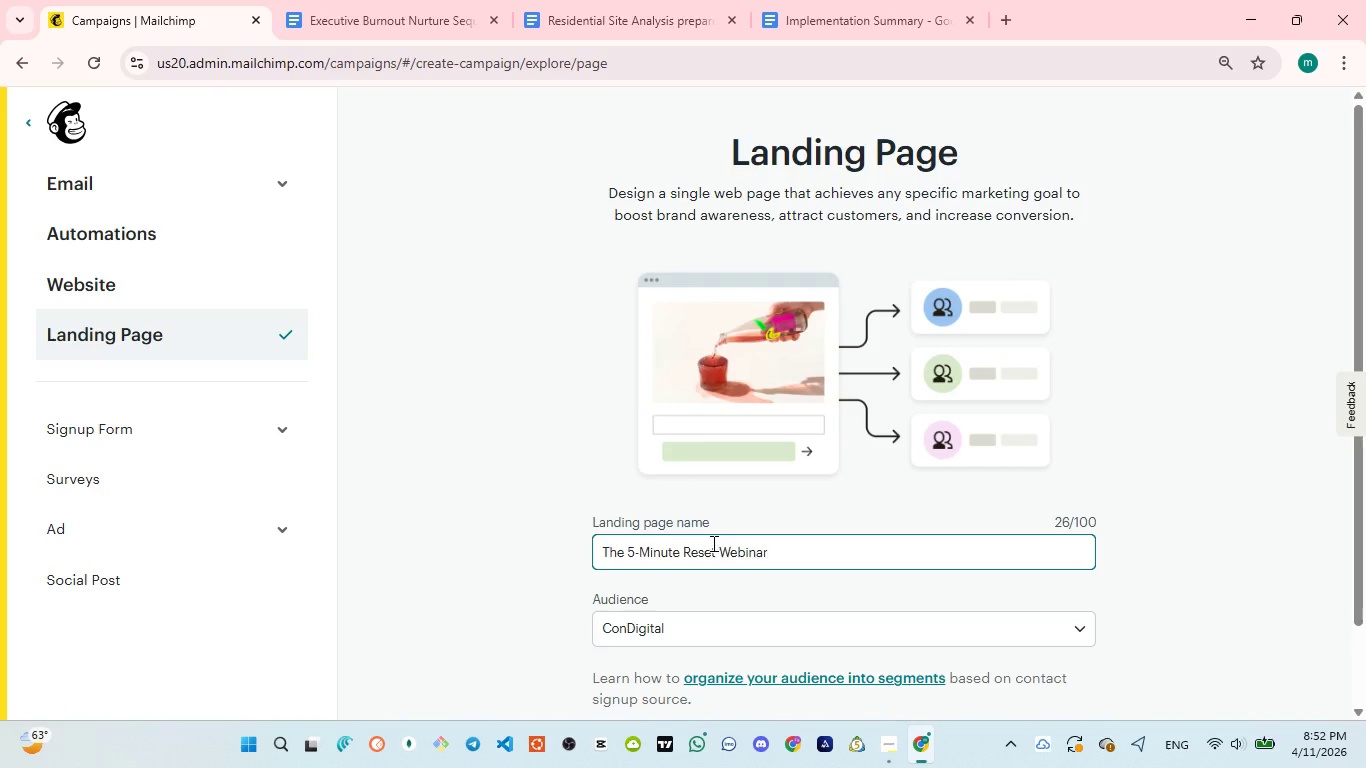 
scroll: coordinate [736, 537], scroll_direction: down, amount: 2.0
 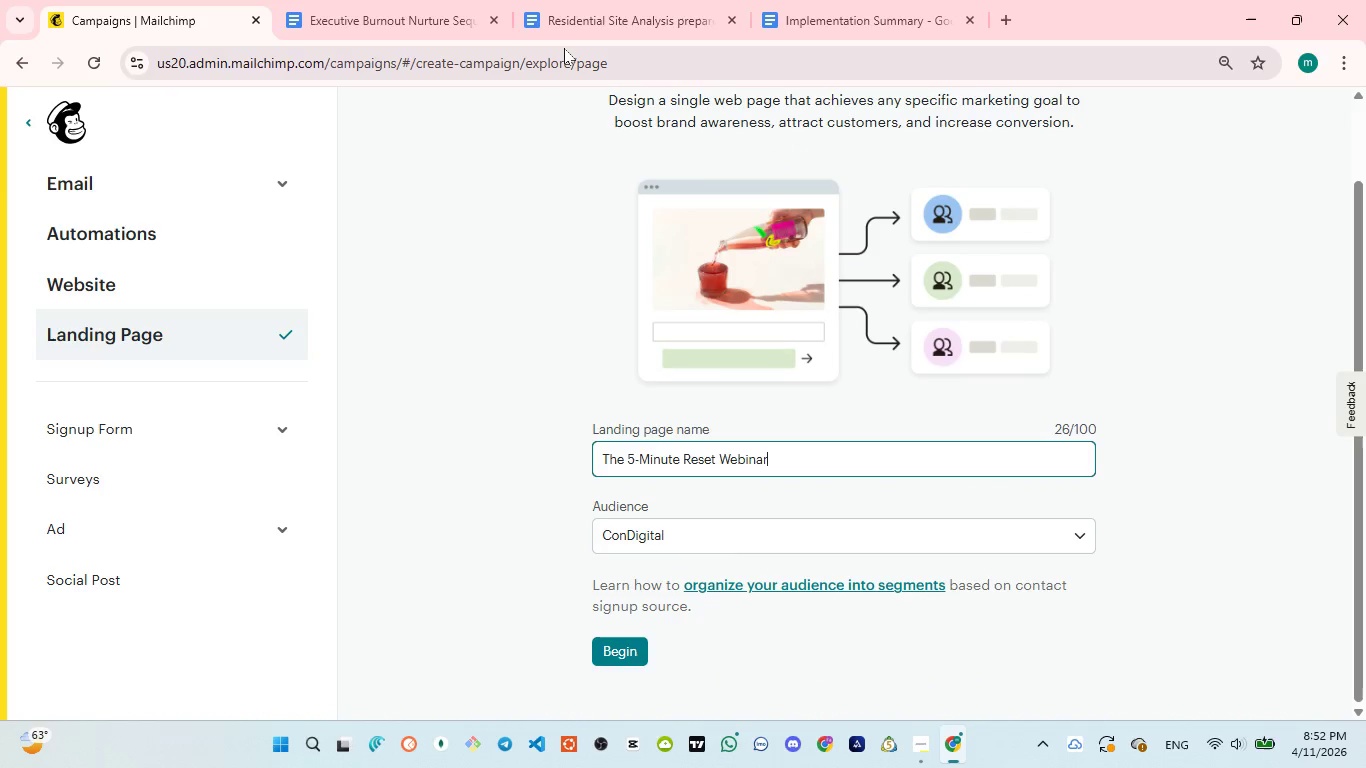 
left_click([573, 10])
 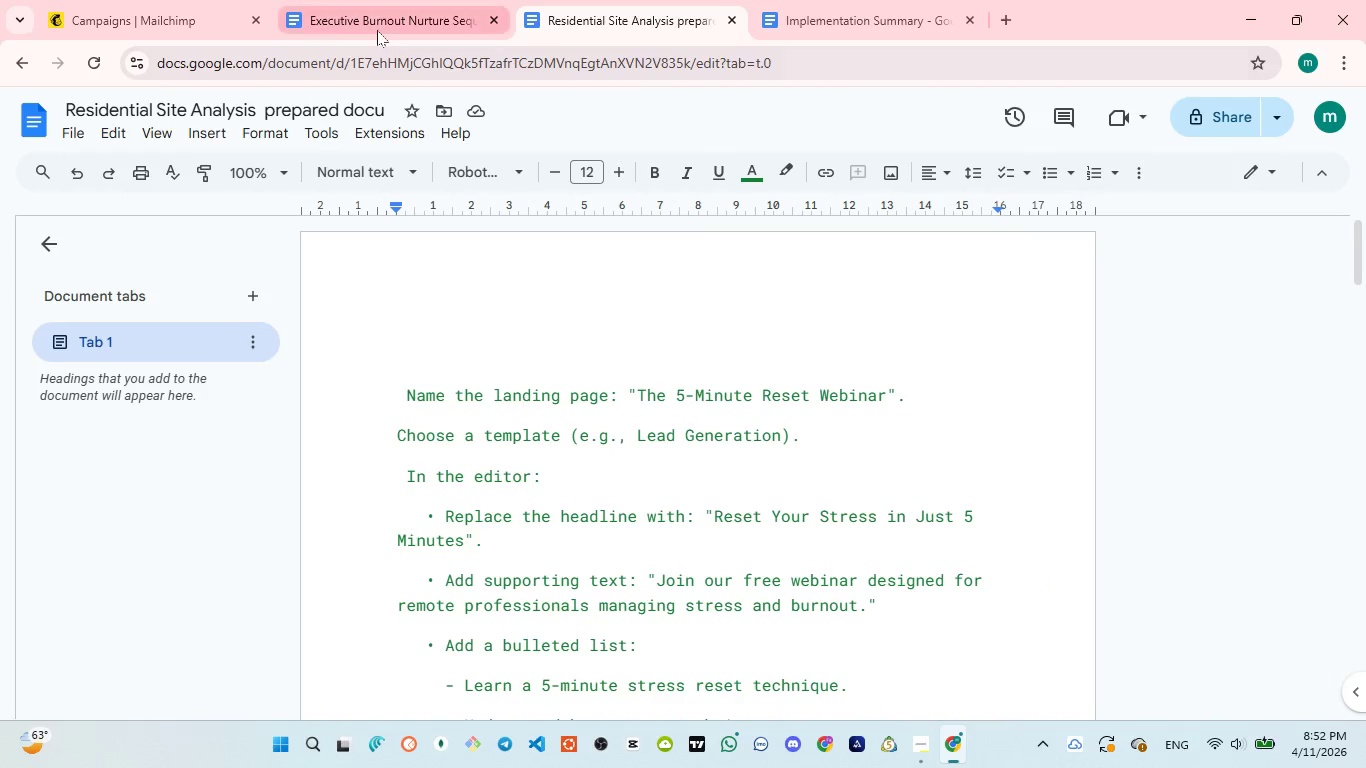 
left_click([184, 36])
 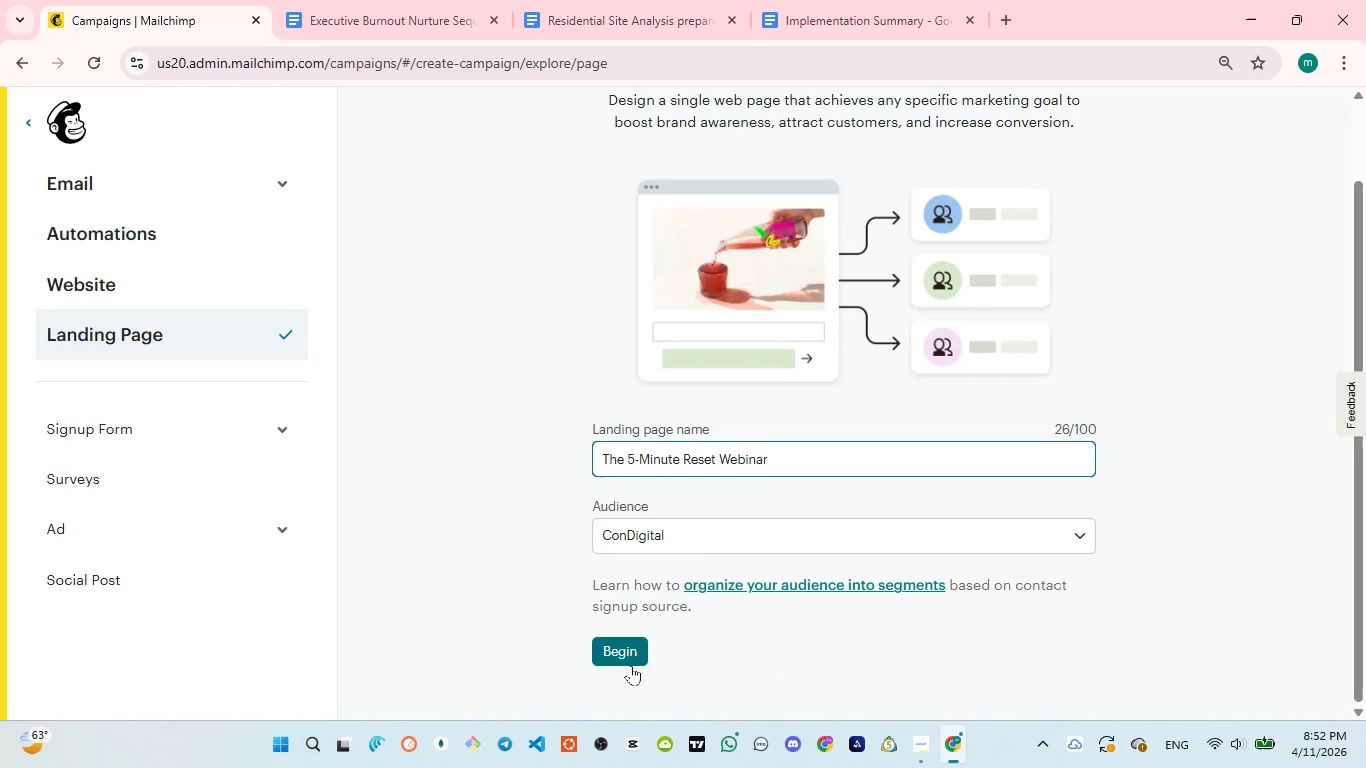 
left_click([627, 649])
 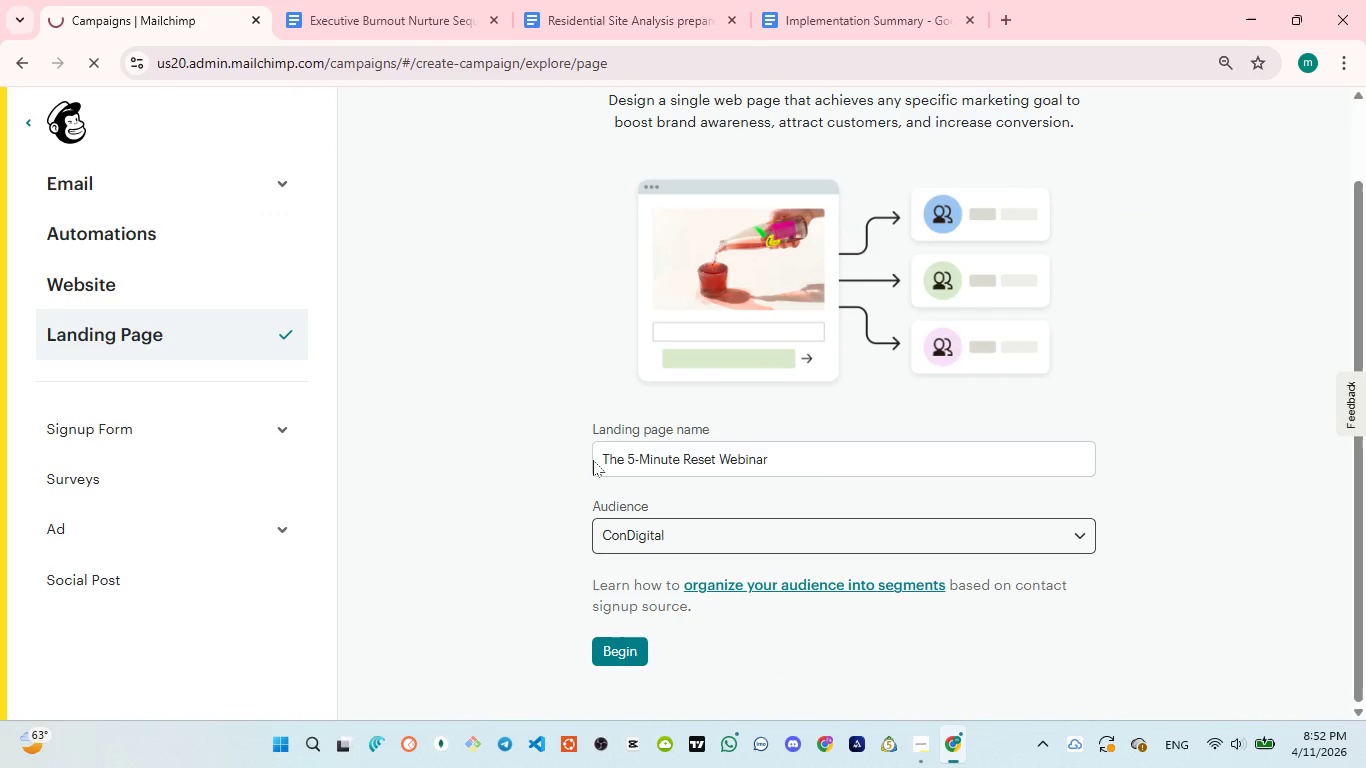 
mouse_move([570, 448])
 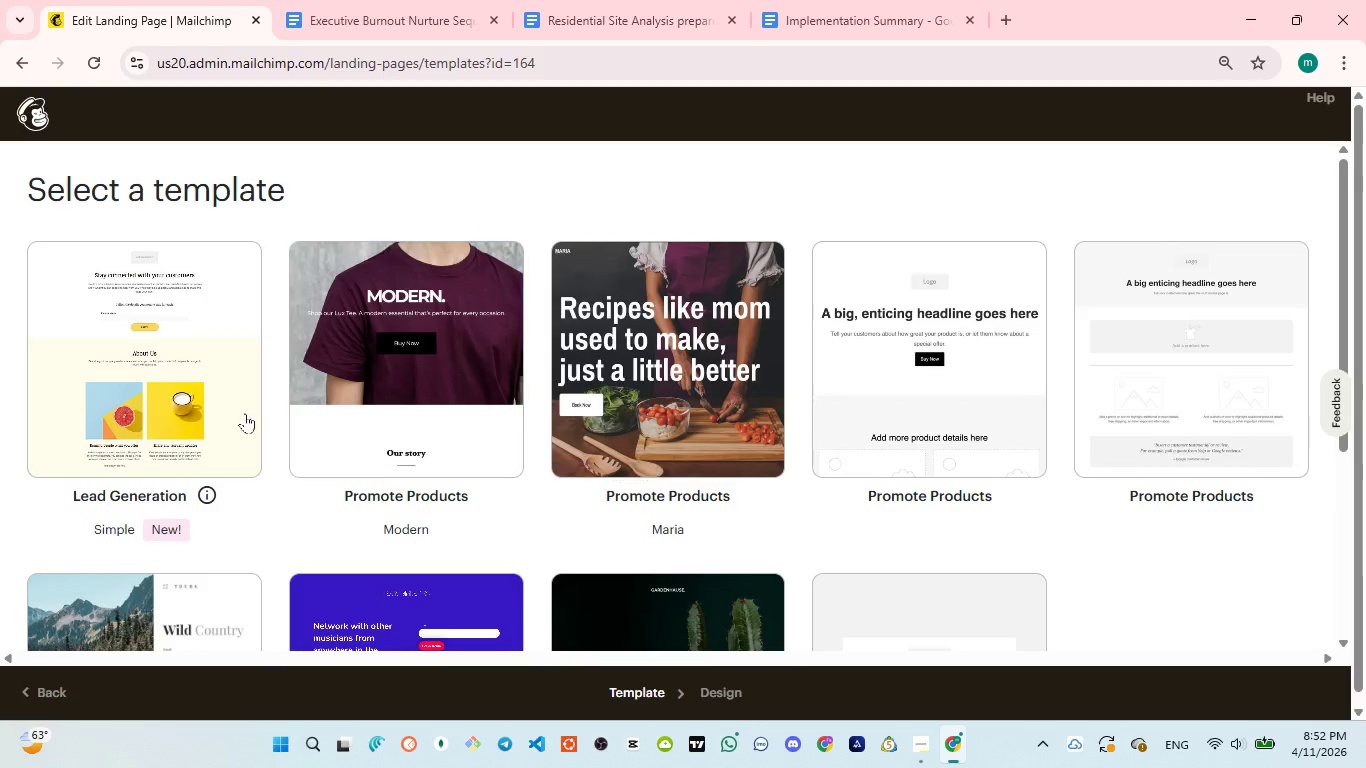 
left_click([175, 442])
 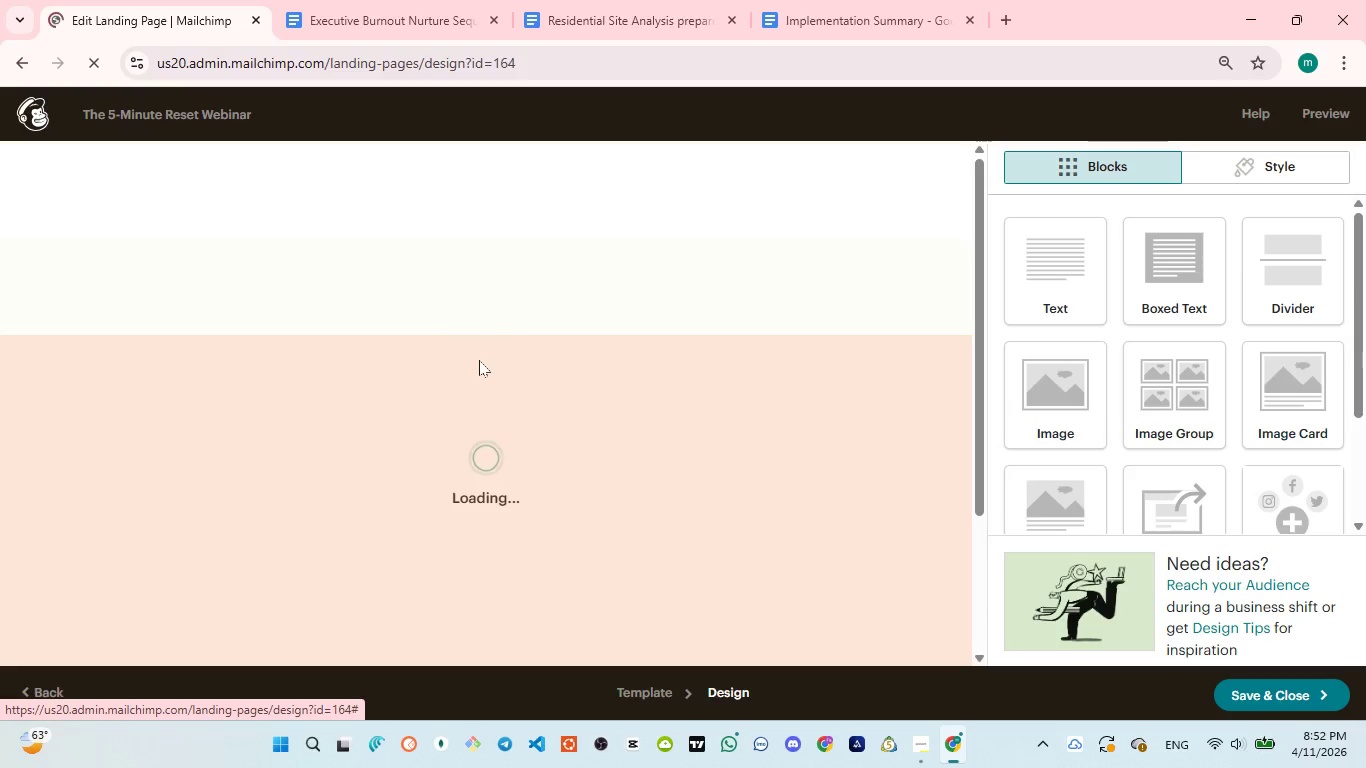 
wait(15.06)
 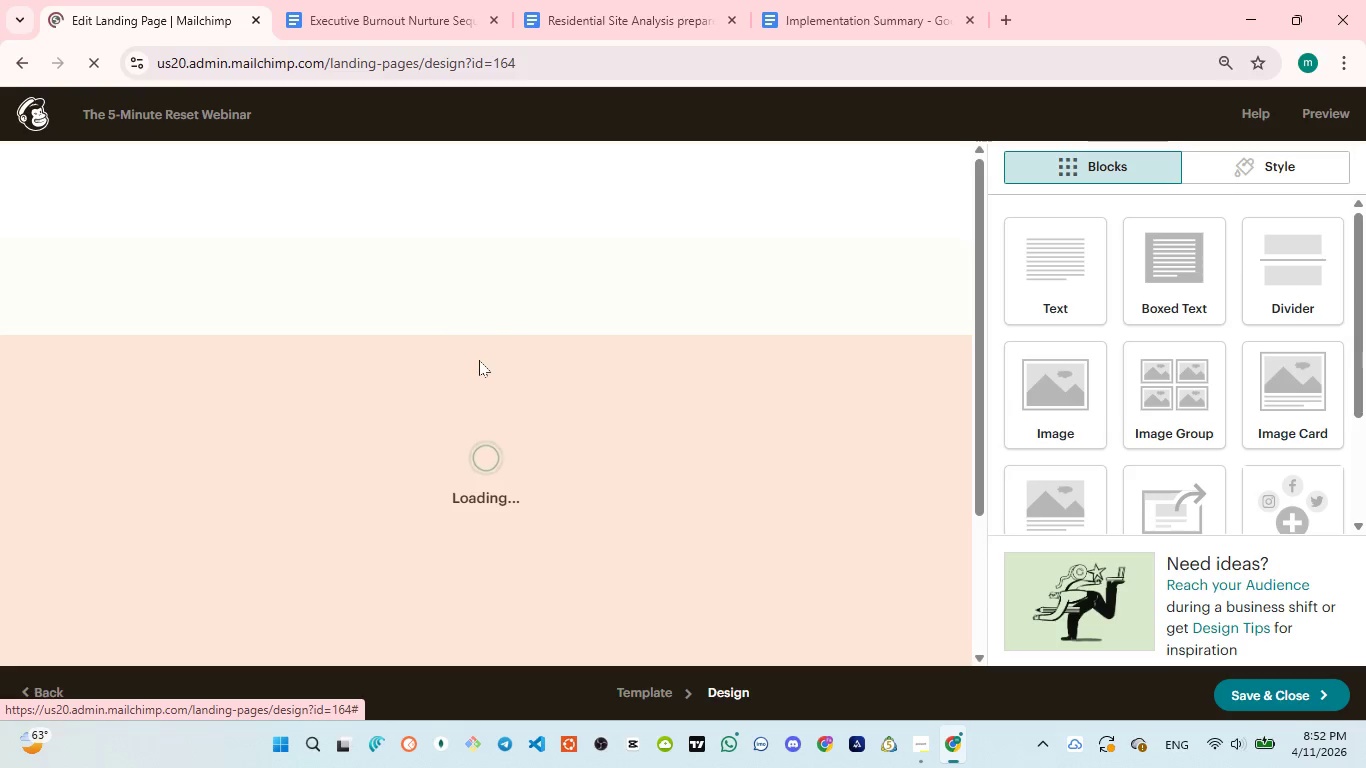 
left_click([439, 254])
 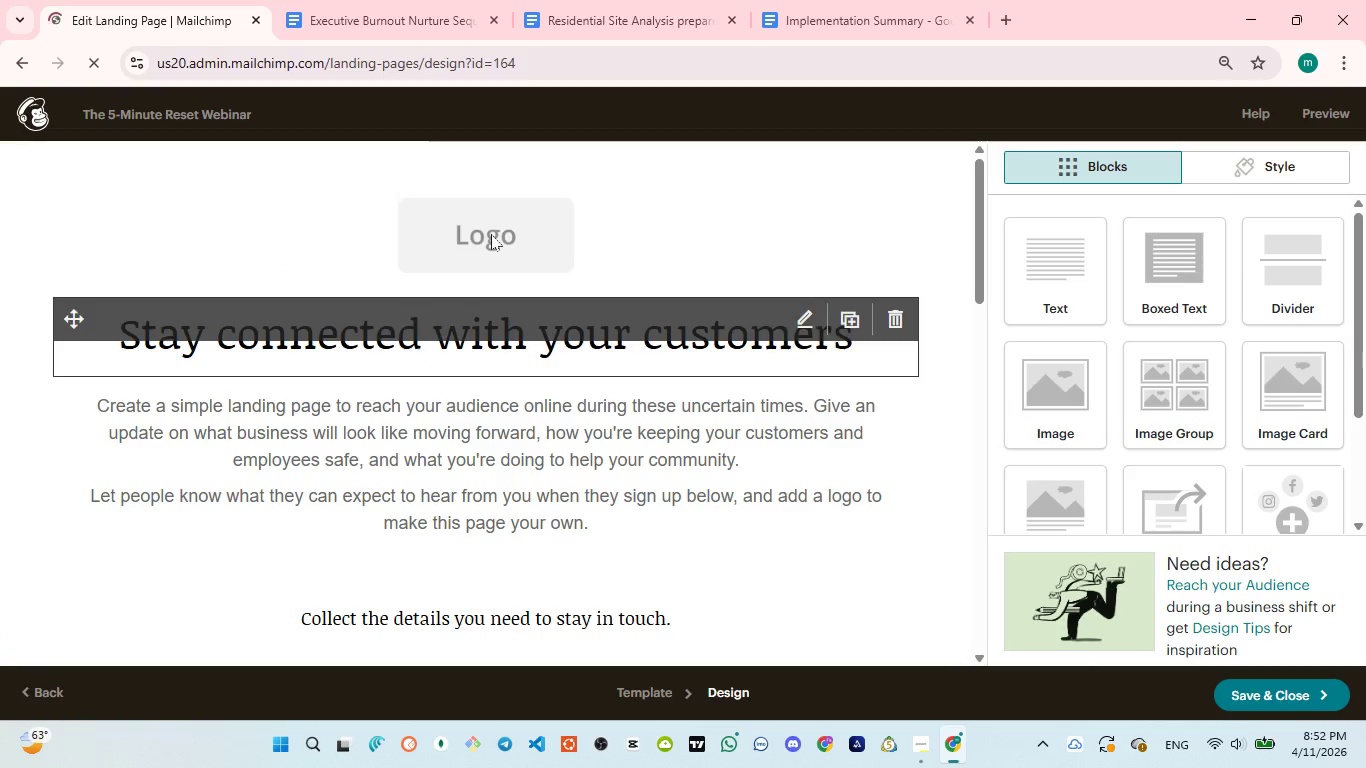 
left_click([499, 244])
 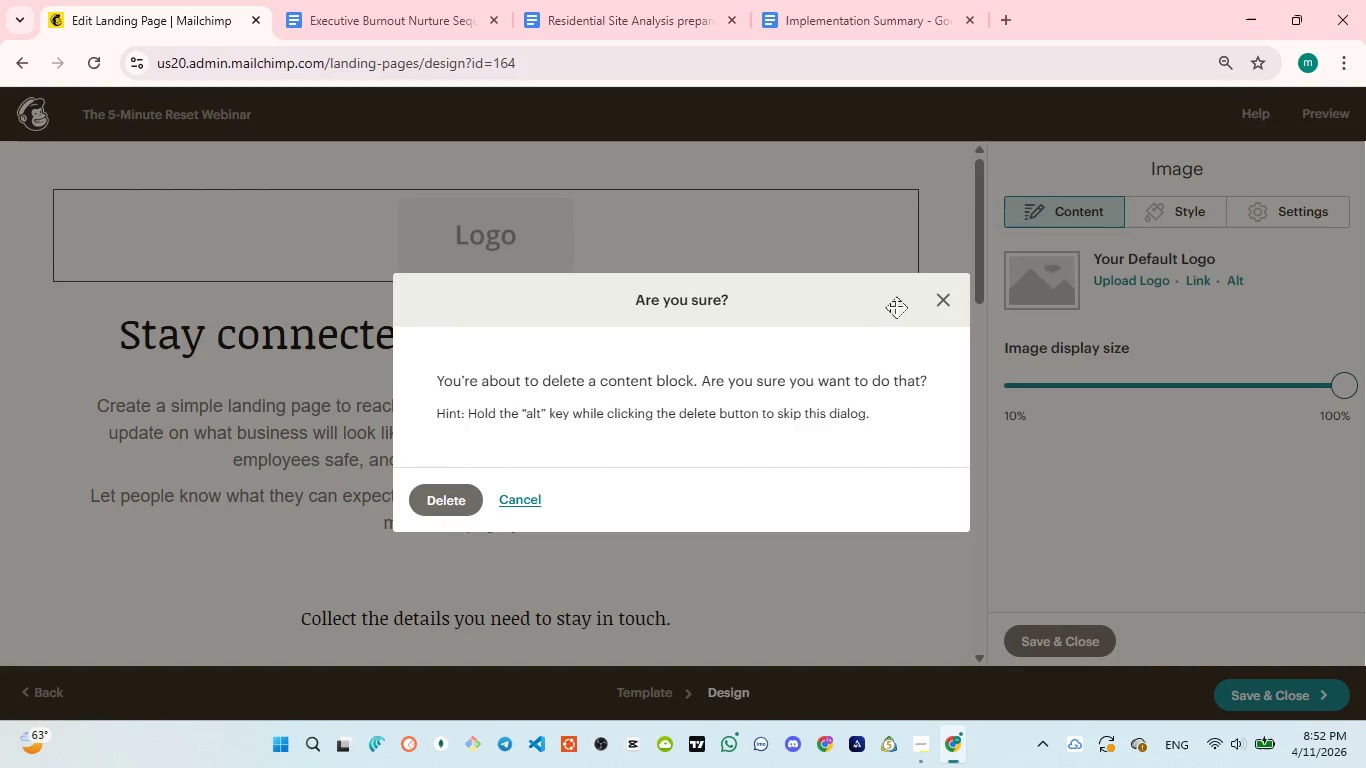 
left_click([466, 490])
 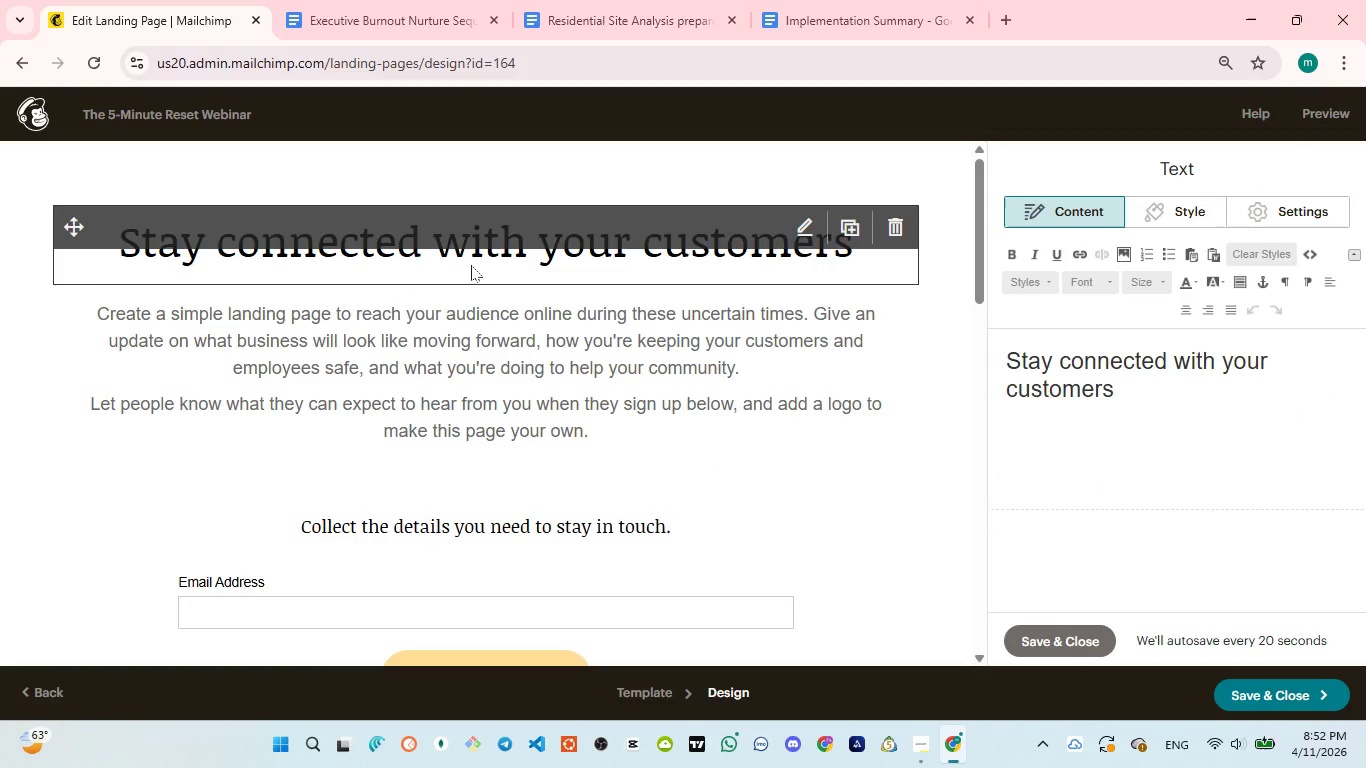 
wait(6.33)
 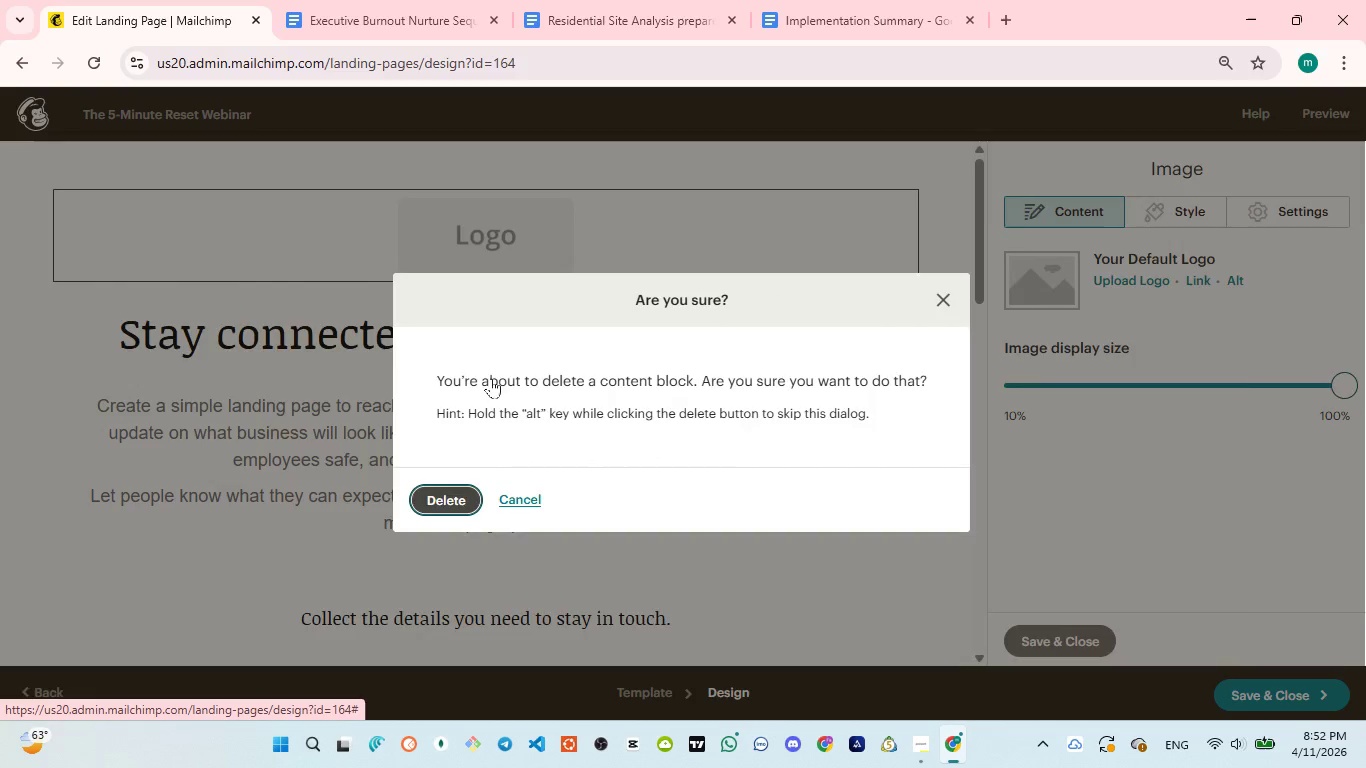 
left_click([1094, 409])
 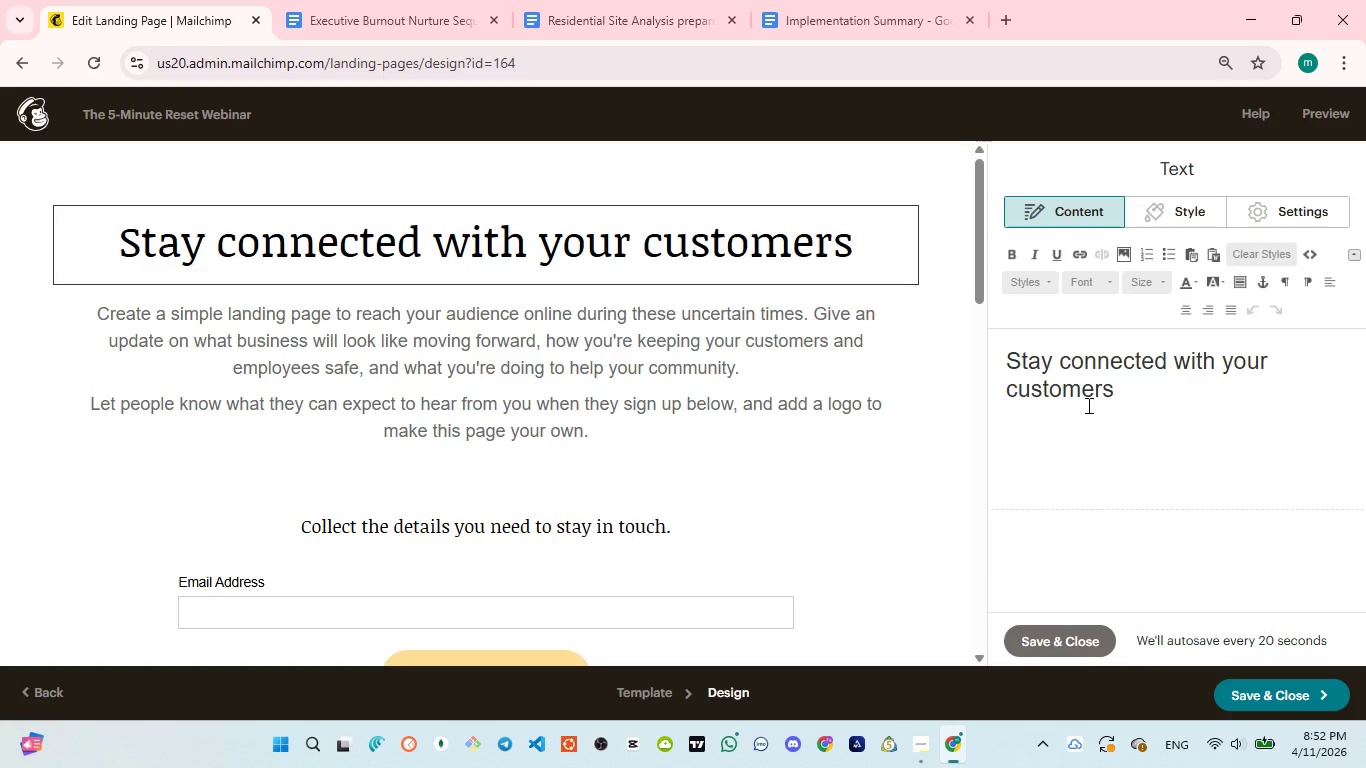 
key(Control+A)
 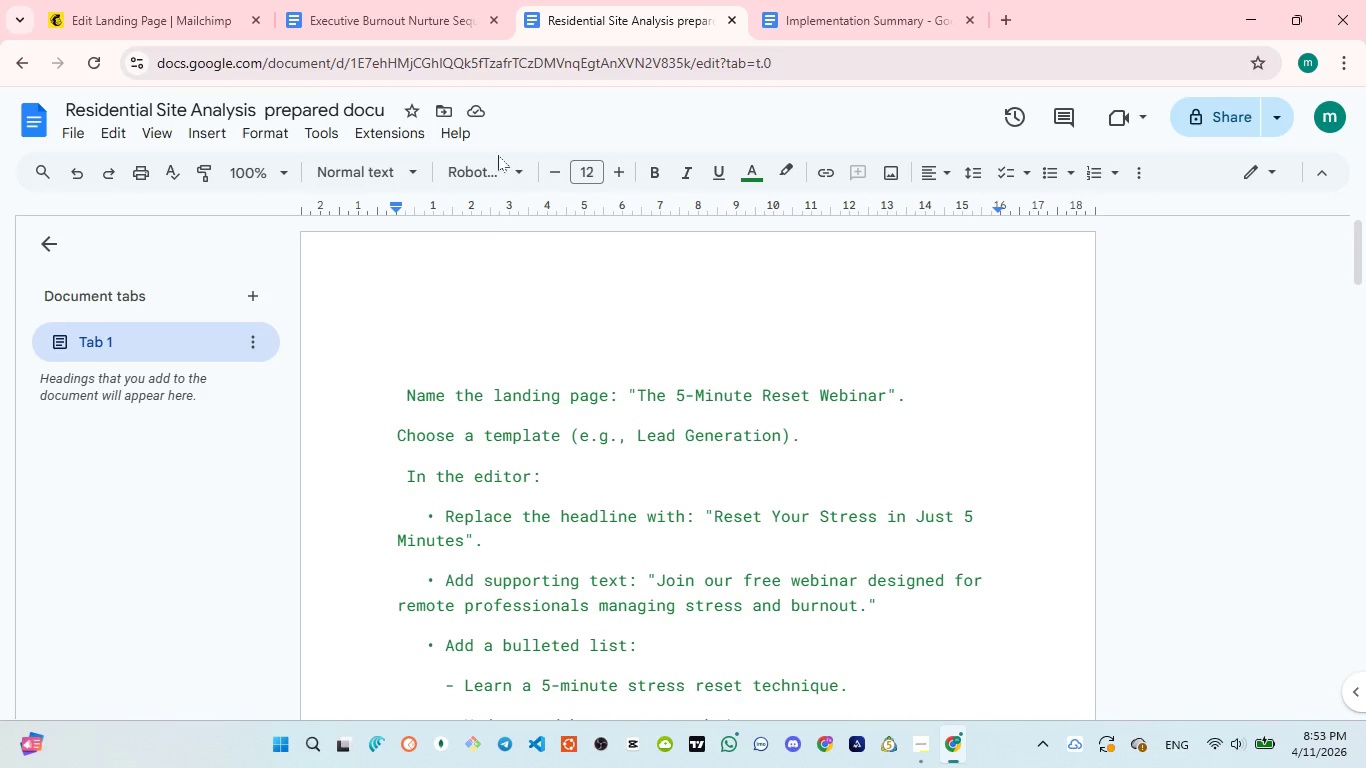 
scroll: coordinate [540, 410], scroll_direction: down, amount: 2.0
 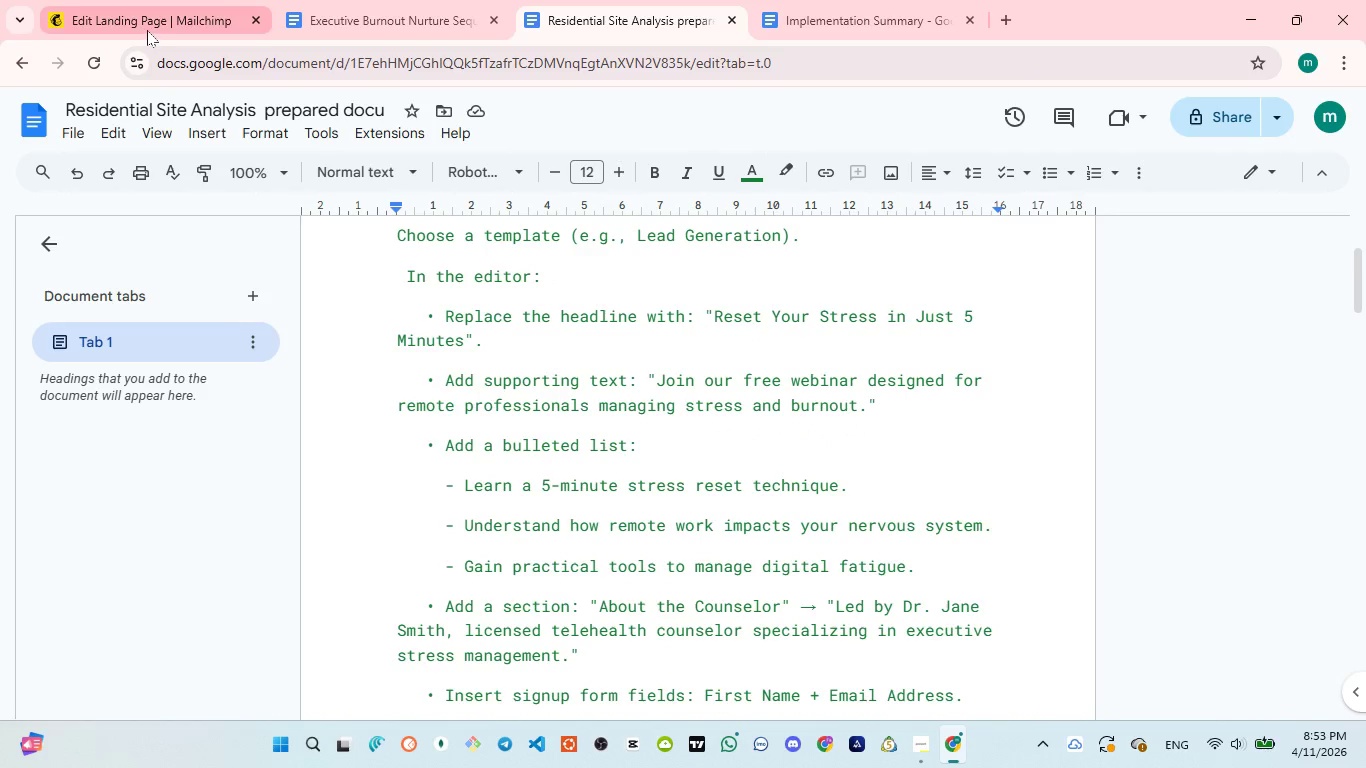 
wait(5.27)
 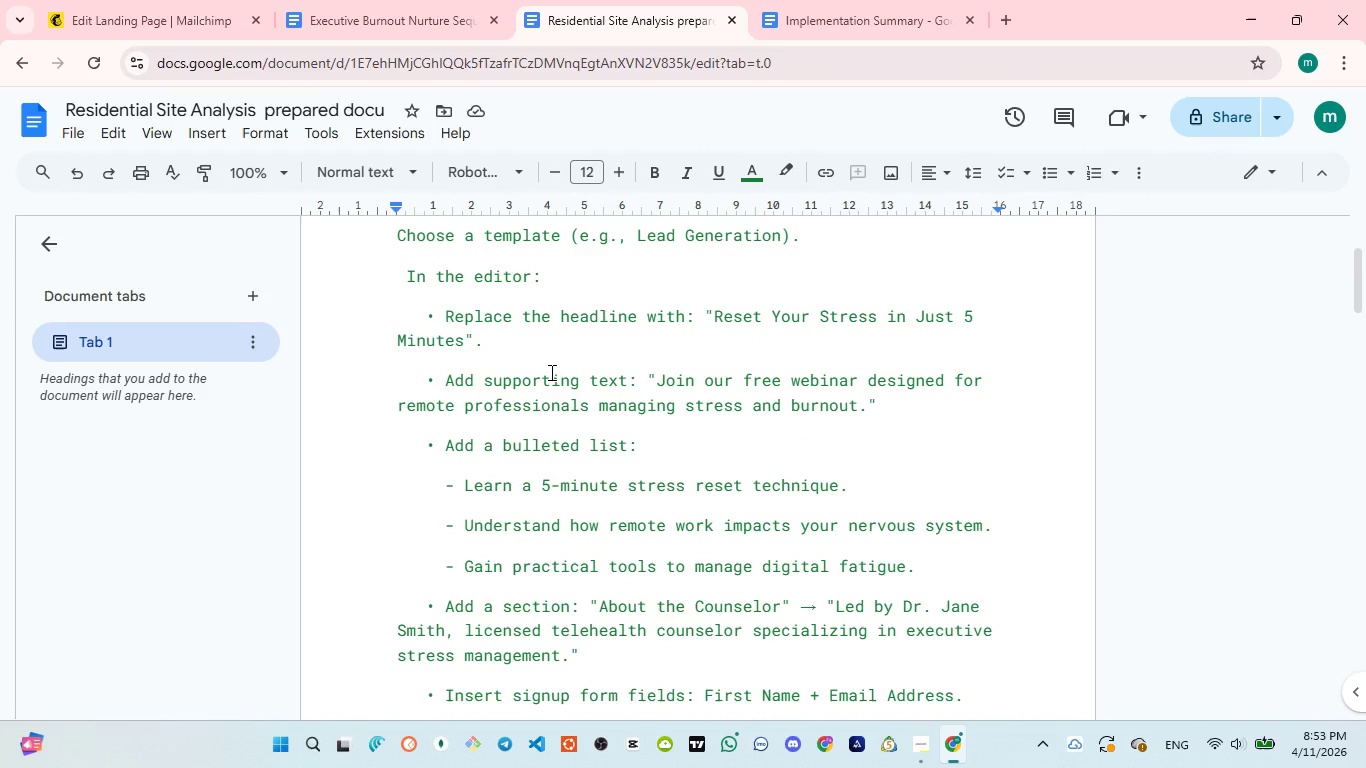 
left_click([145, 29])
 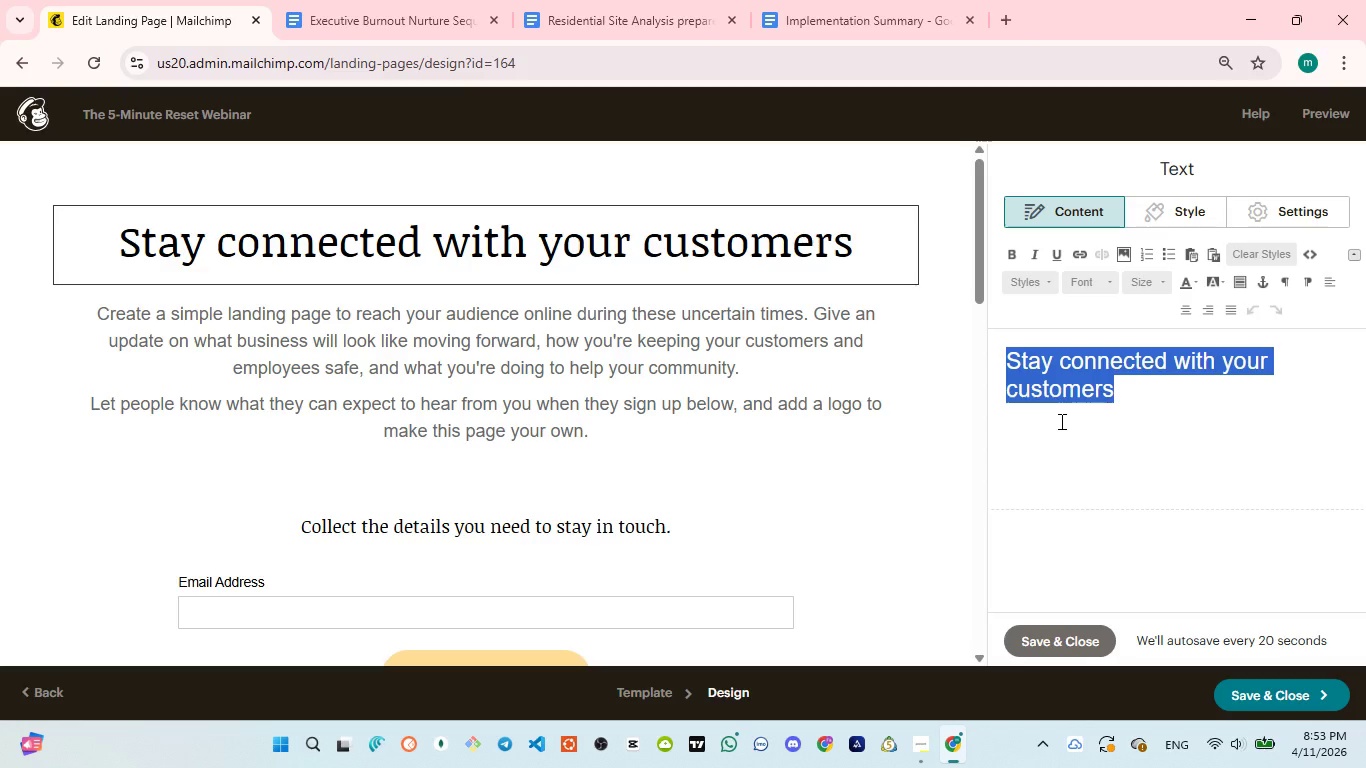 
type(Reset your stress in just %)
key(Backspace)
type(5 minutes)
 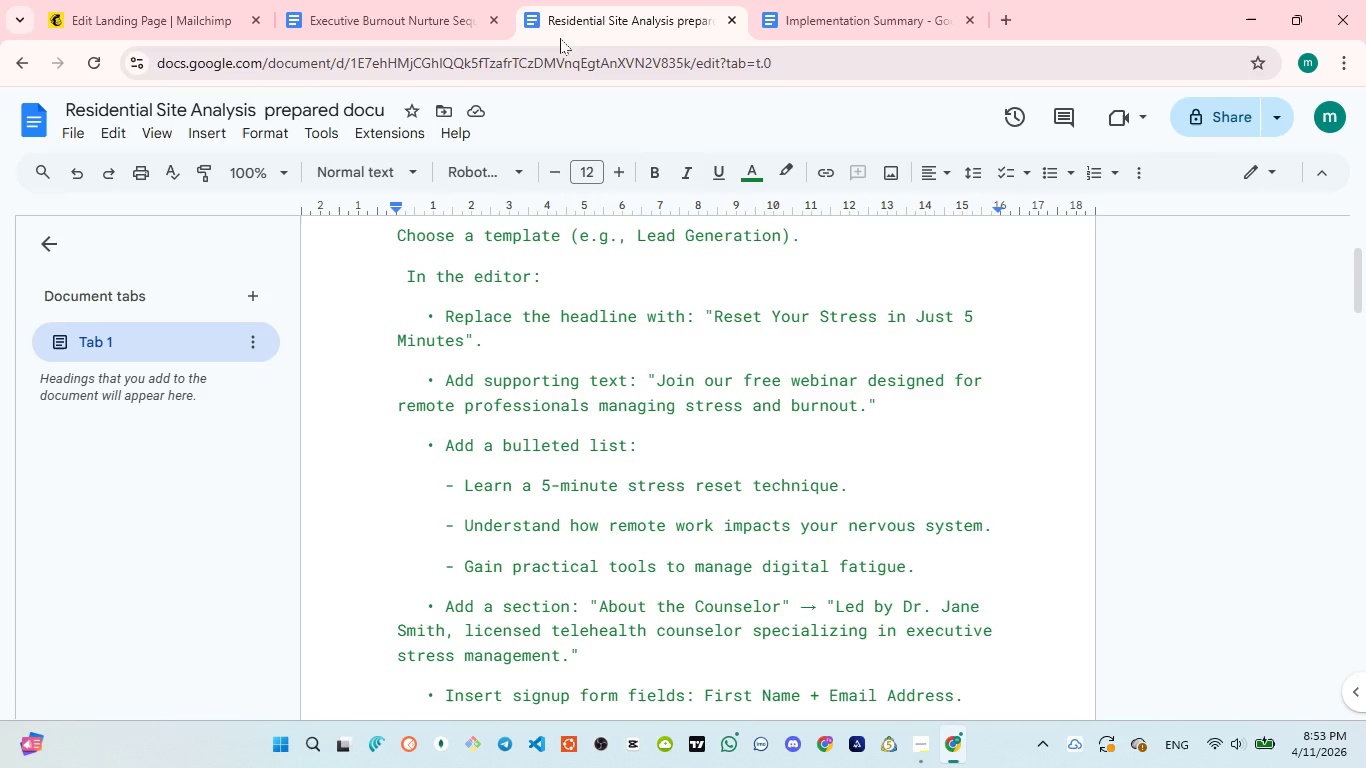 
wait(12.19)
 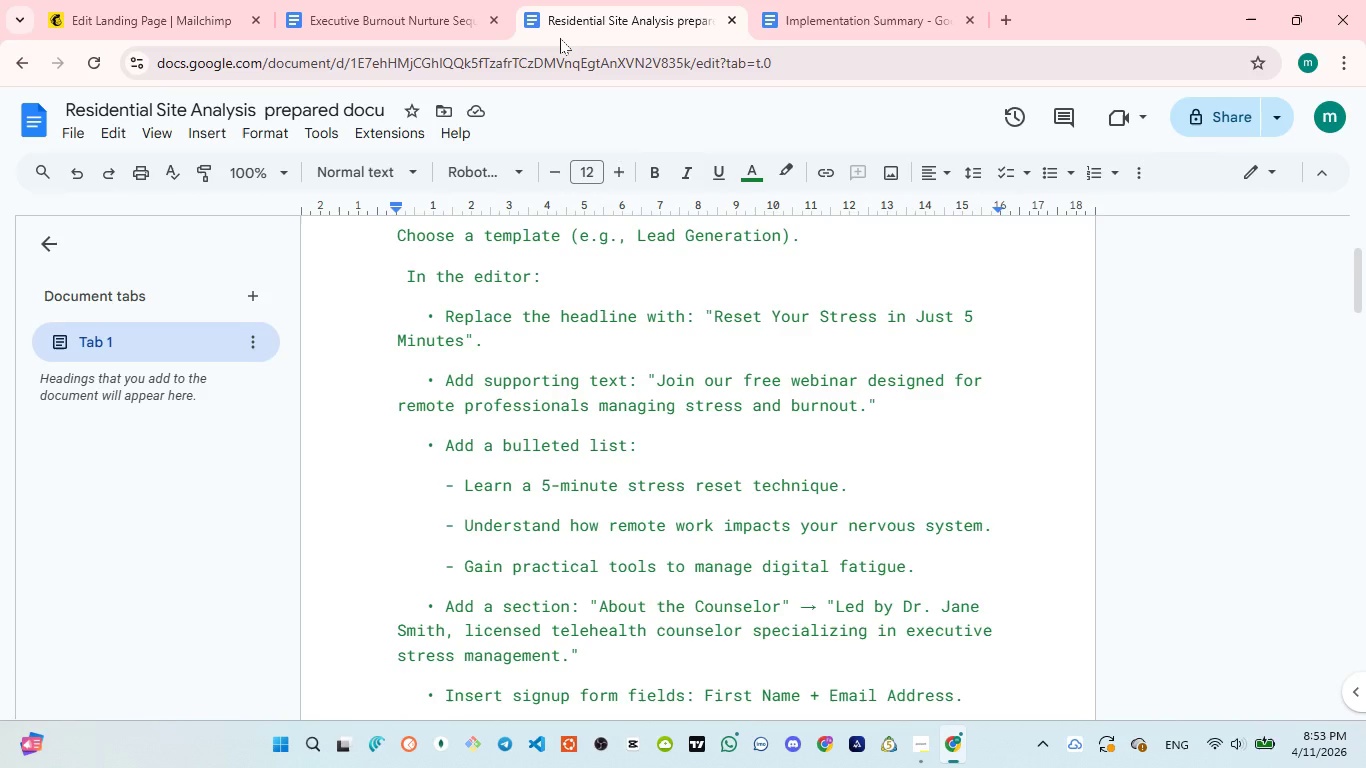 
left_click([180, 29])
 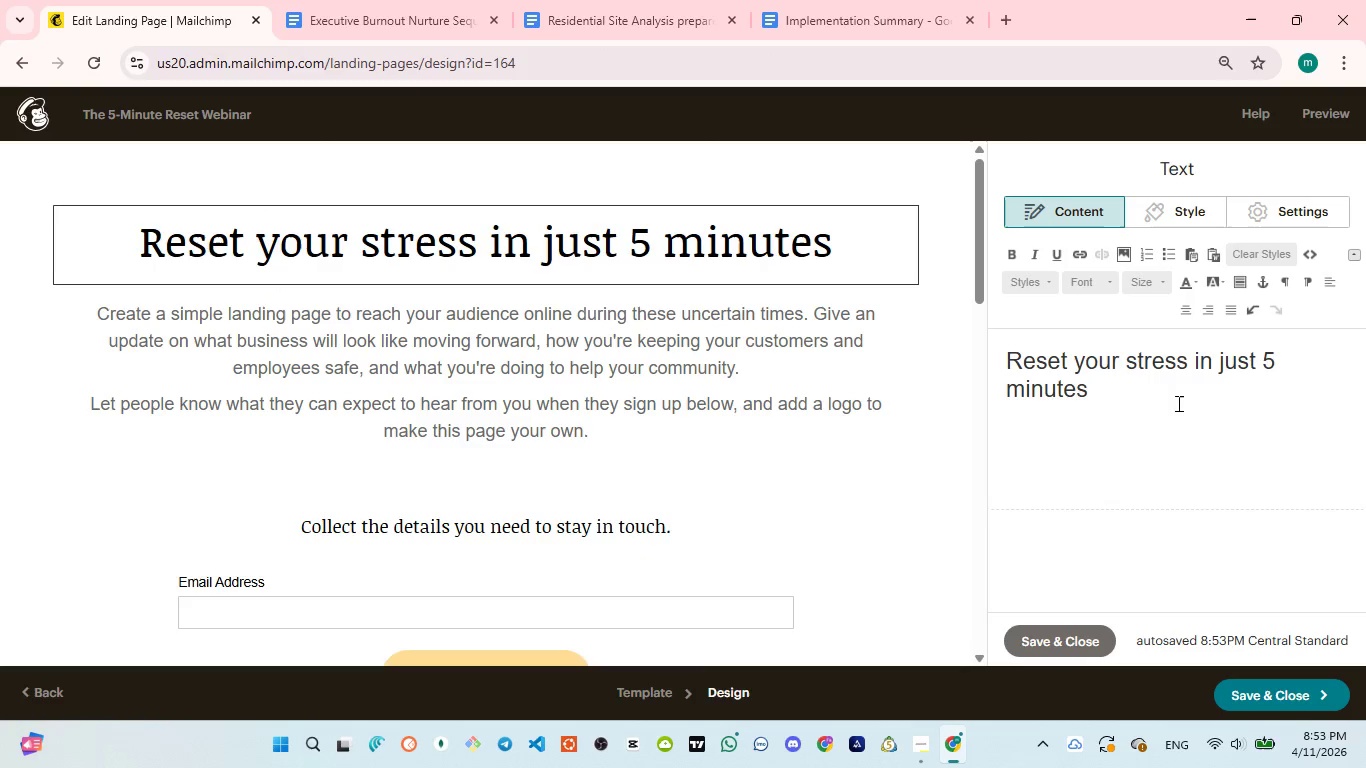 
key(Period)
 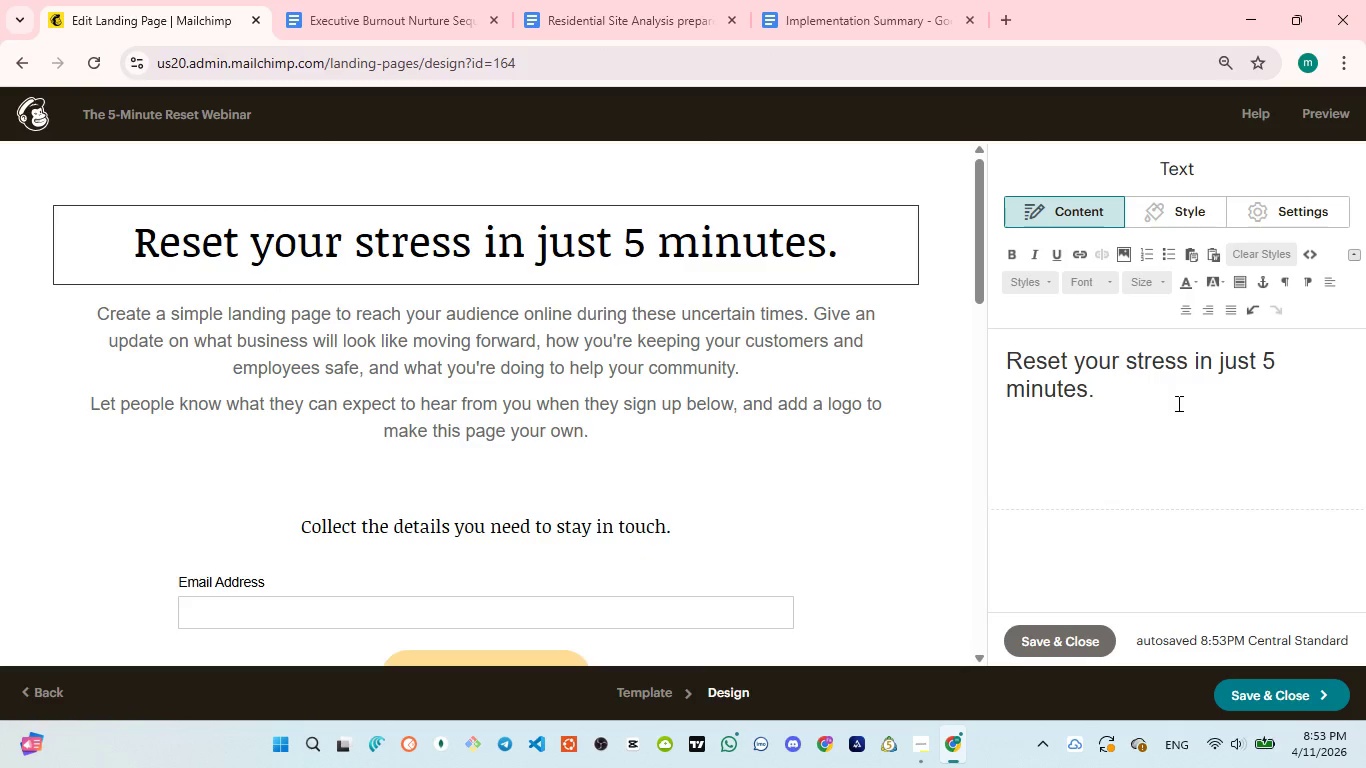 
key(Enter)
 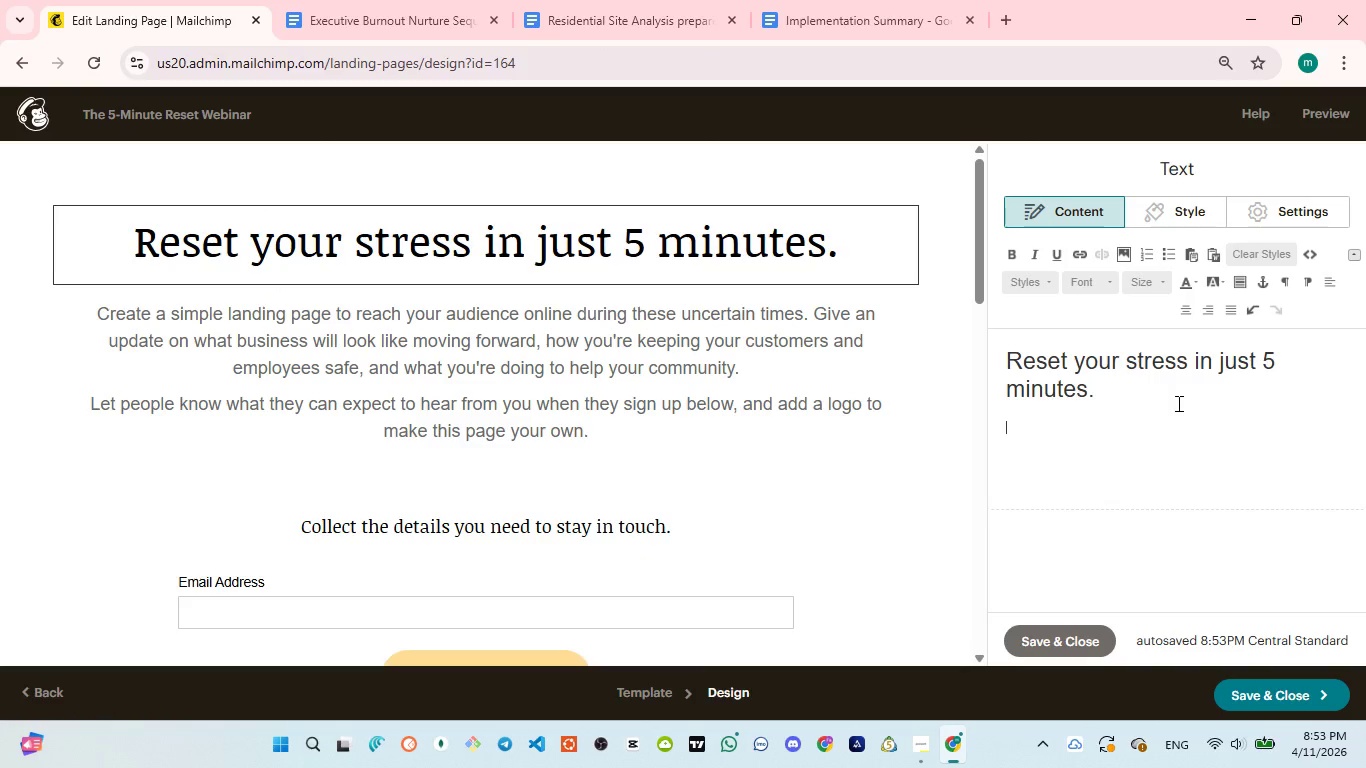 
type(Join our free webinar)
 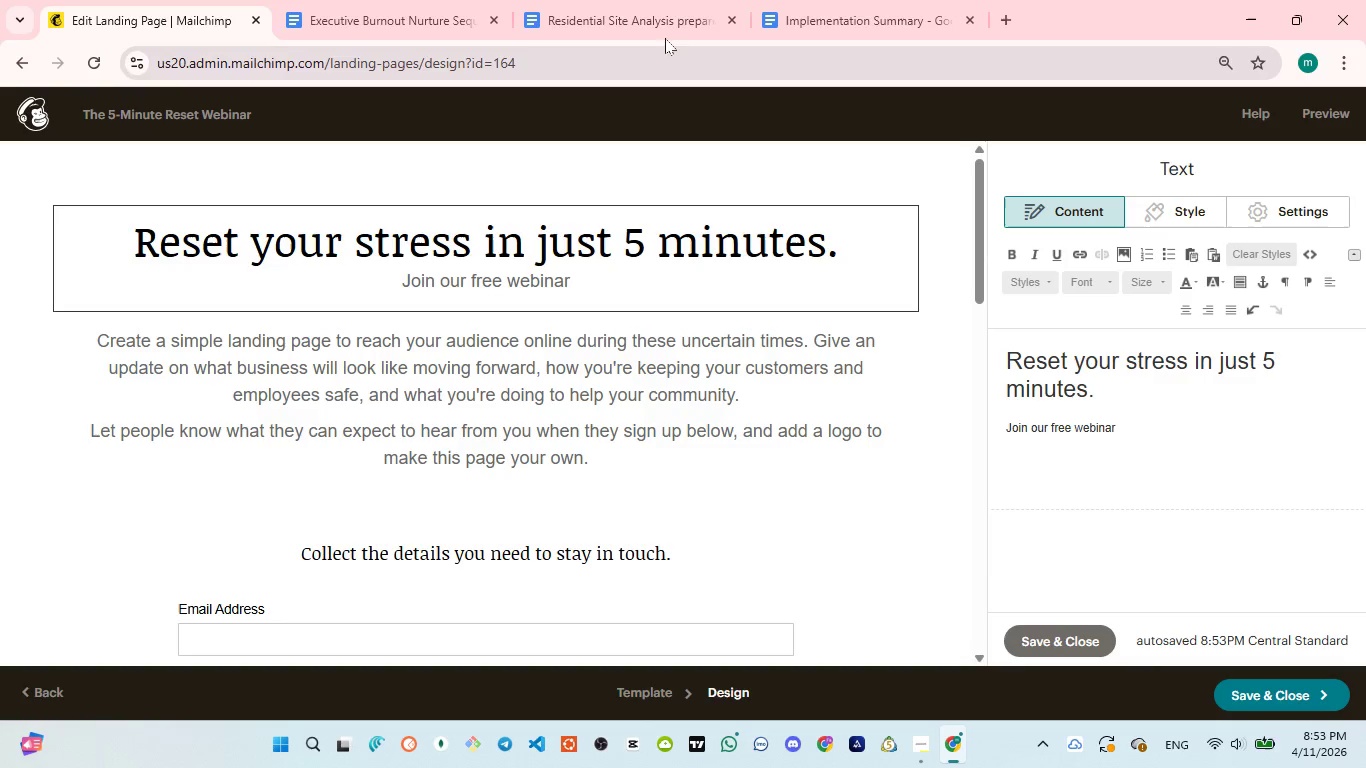 
wait(5.45)
 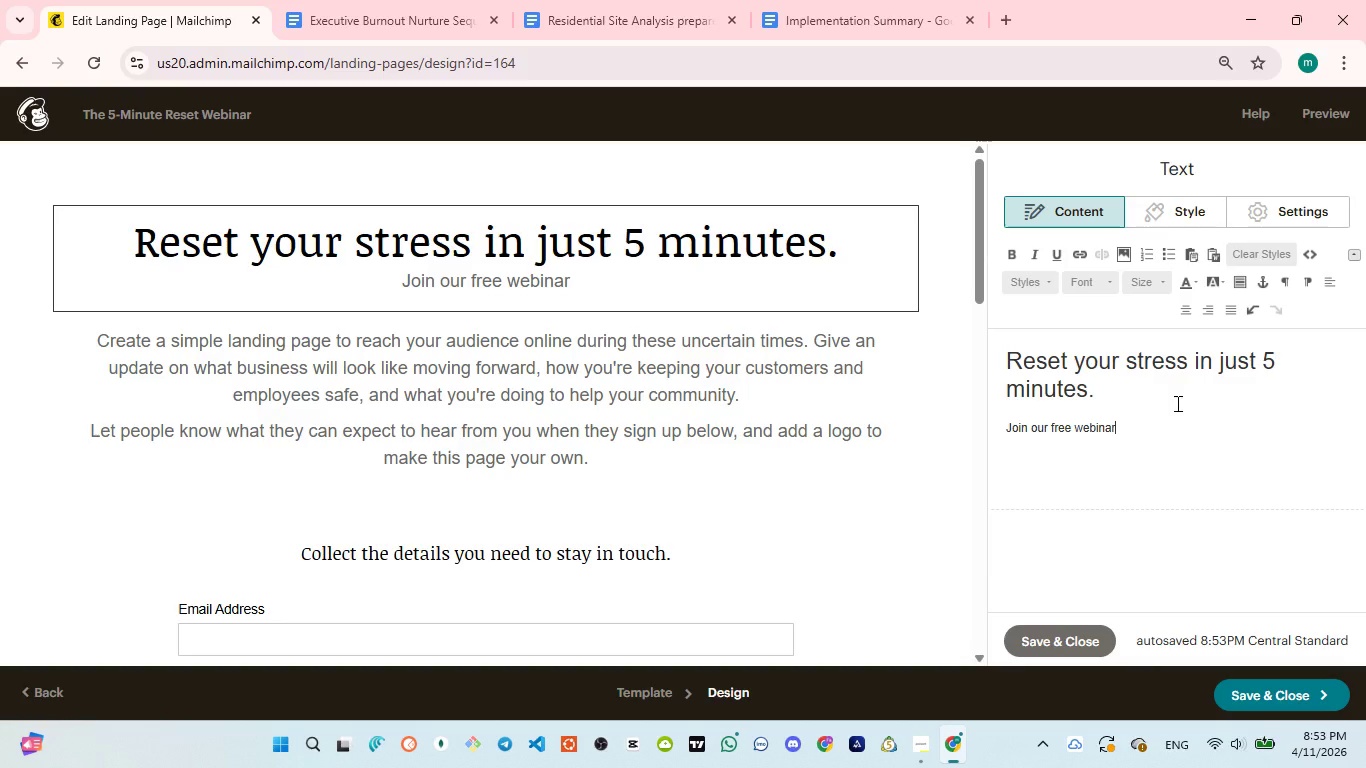 
left_click([594, 29])
 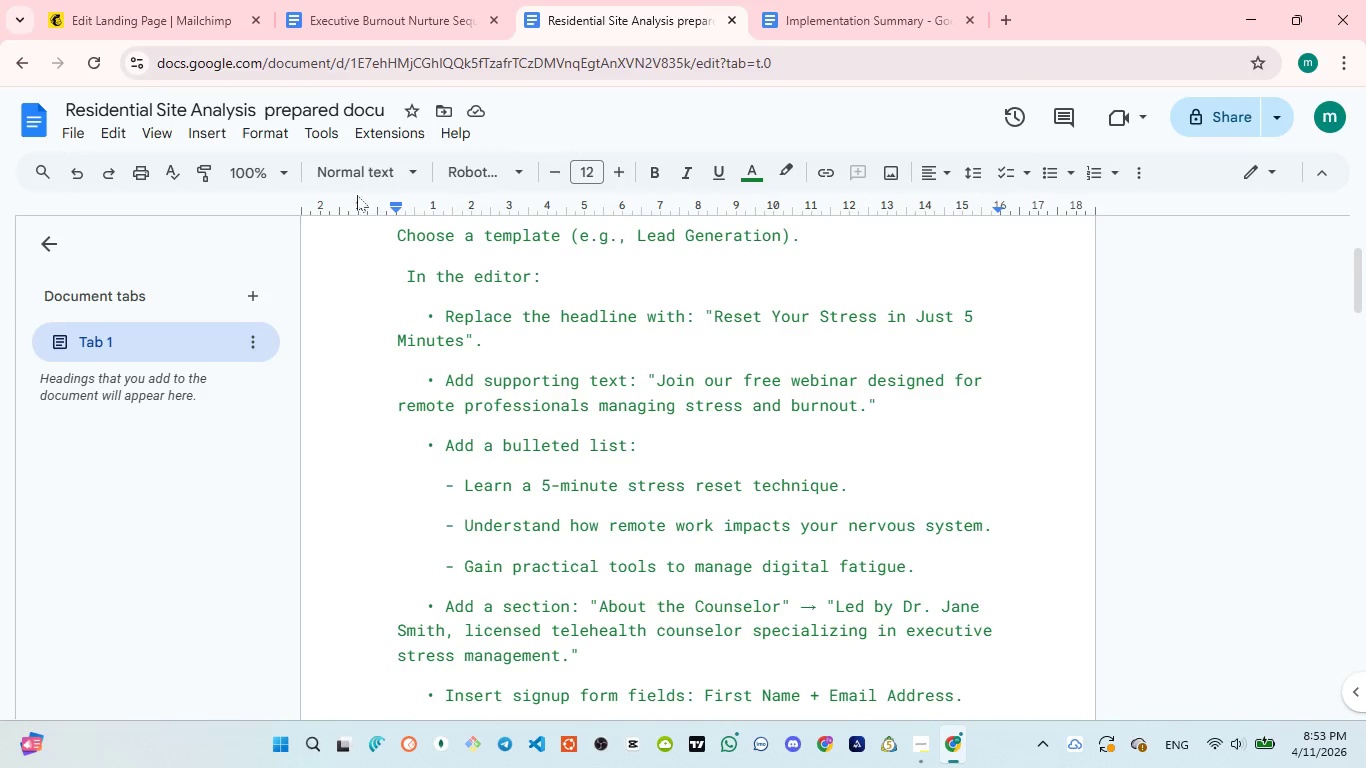 
left_click([156, 24])
 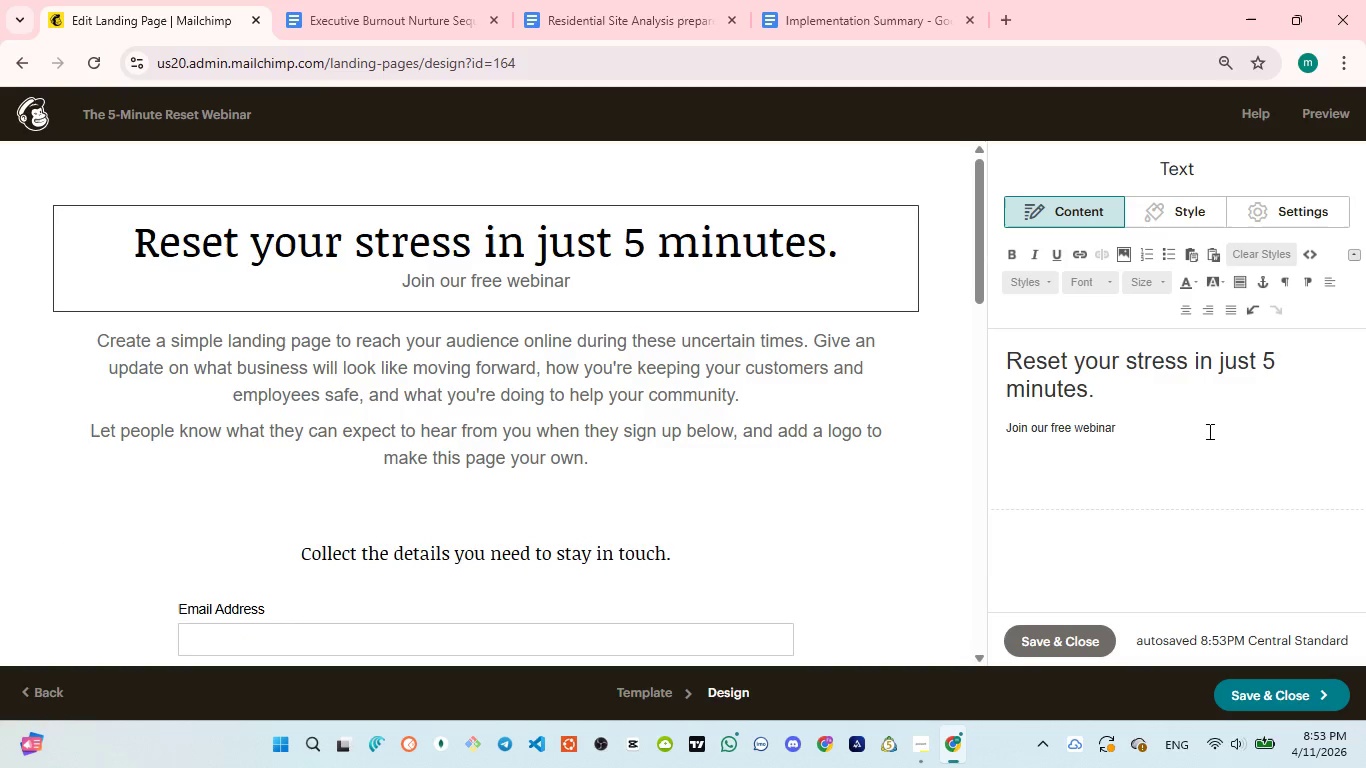 
left_click([1193, 434])
 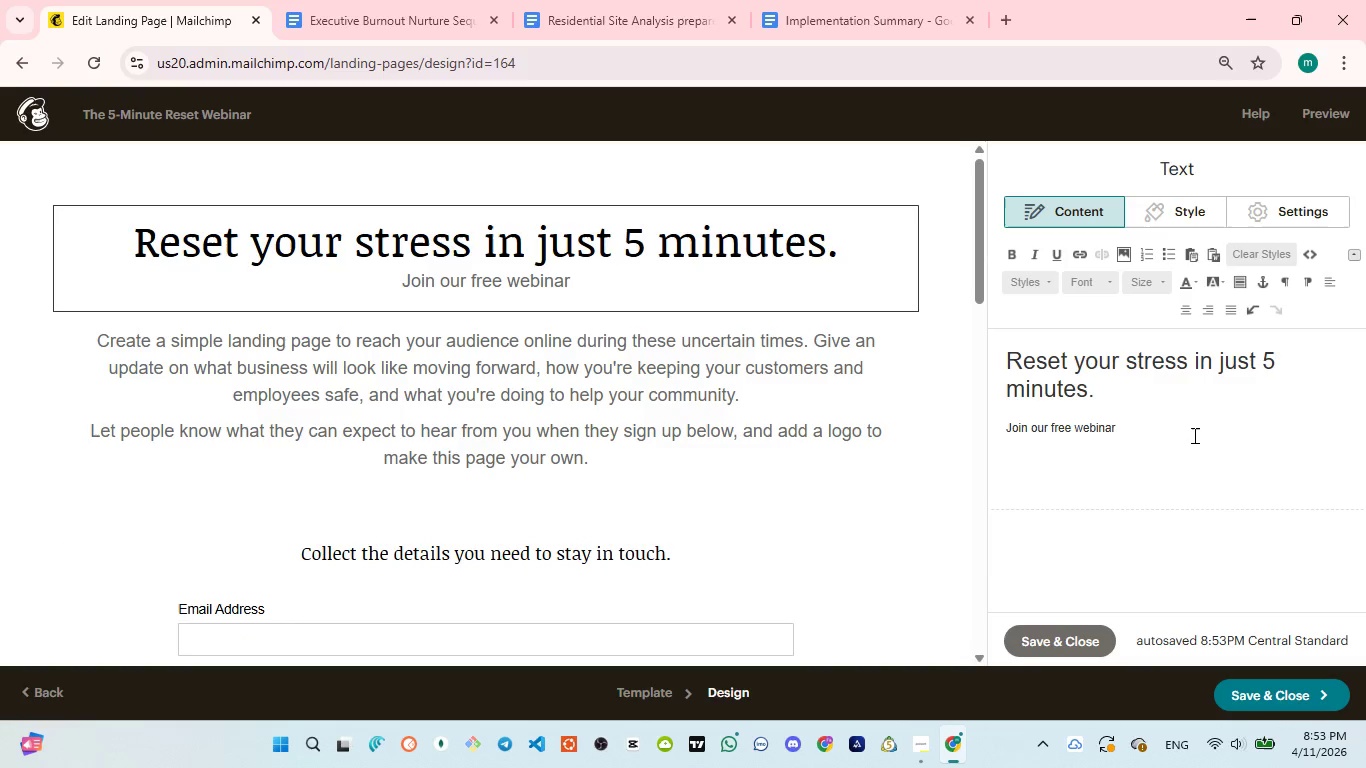 
type( designed for remote professional)
 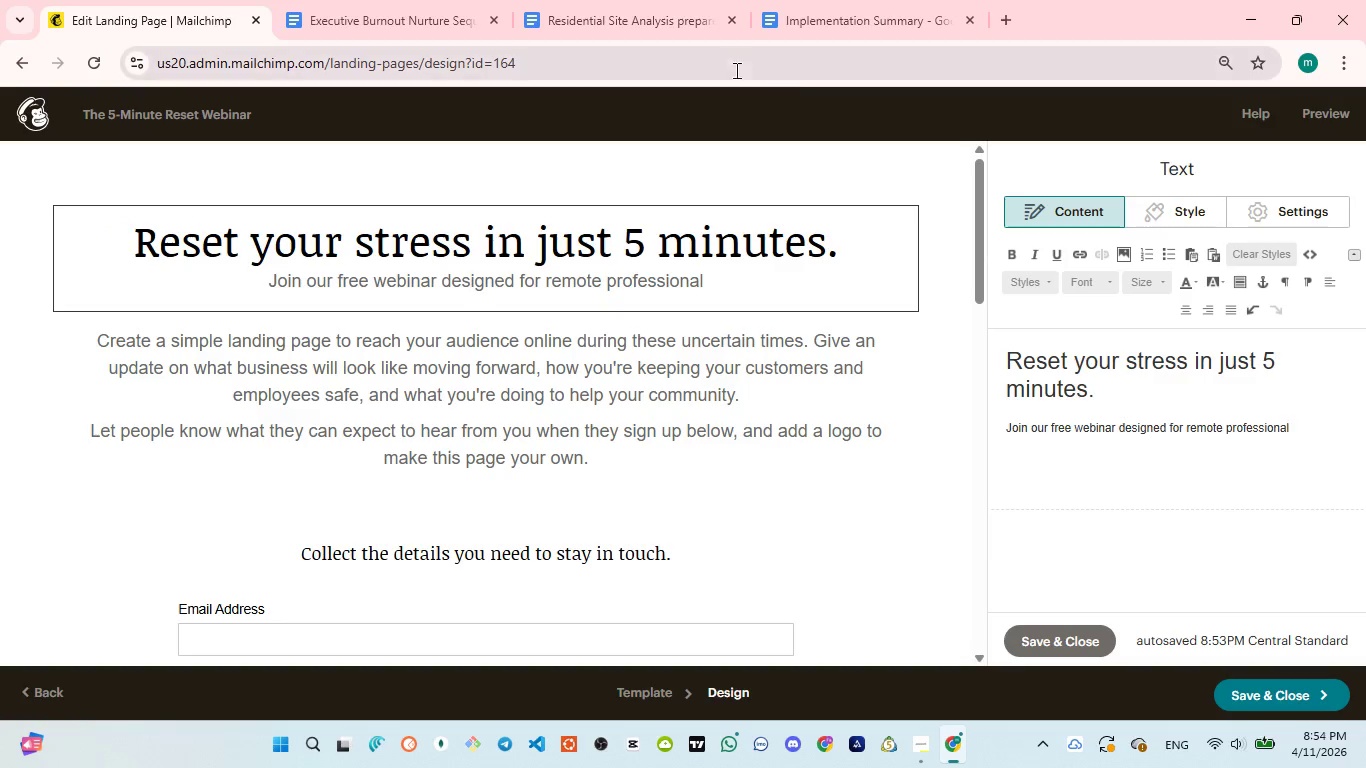 
left_click([614, 40])
 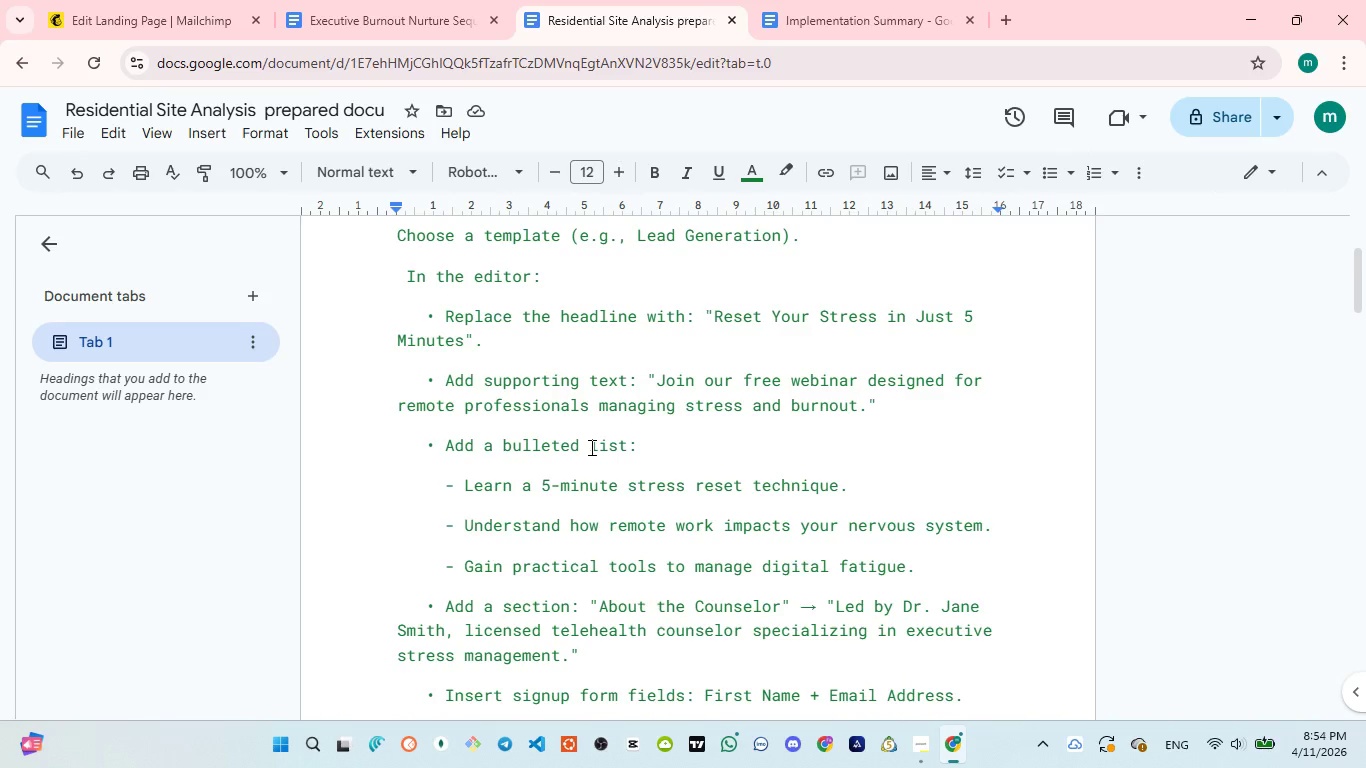 
wait(10.61)
 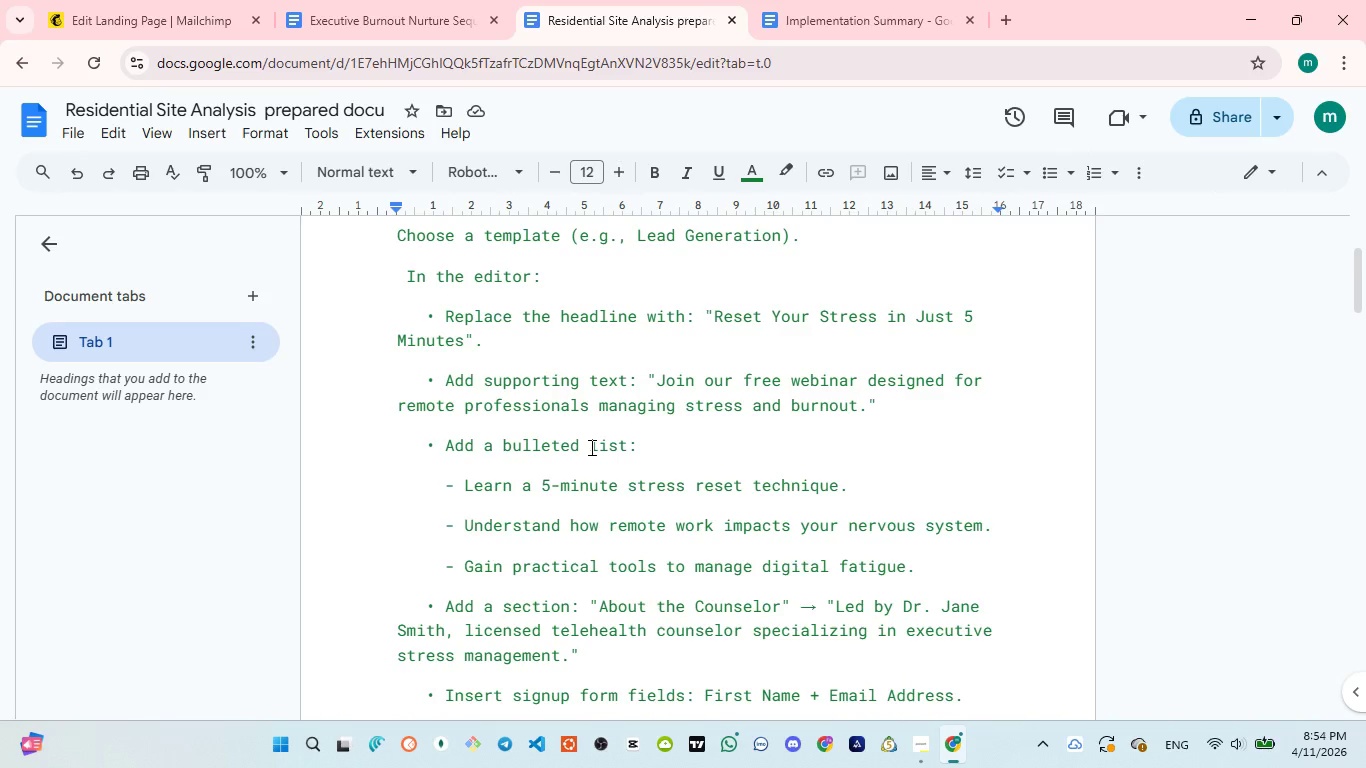 
left_click([167, 33])
 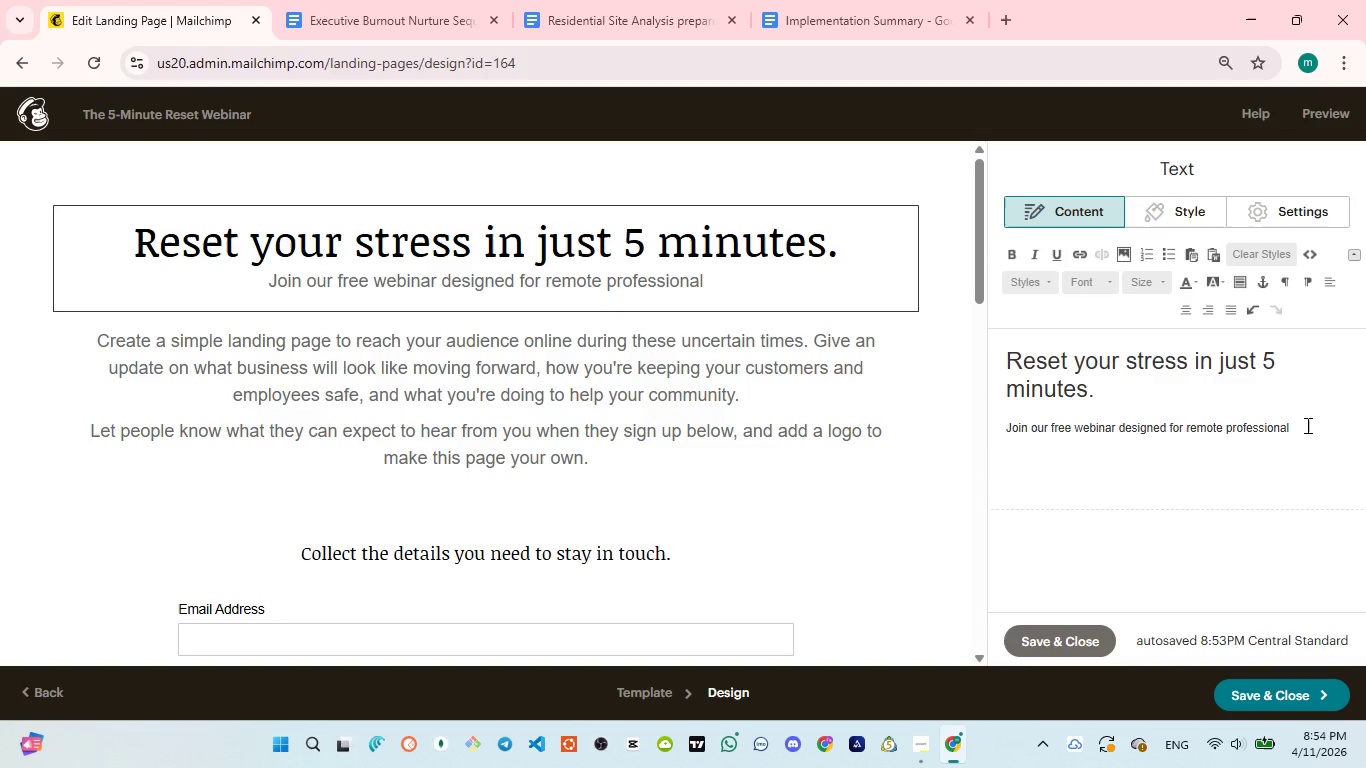 
type(s managing stress and burnout)
 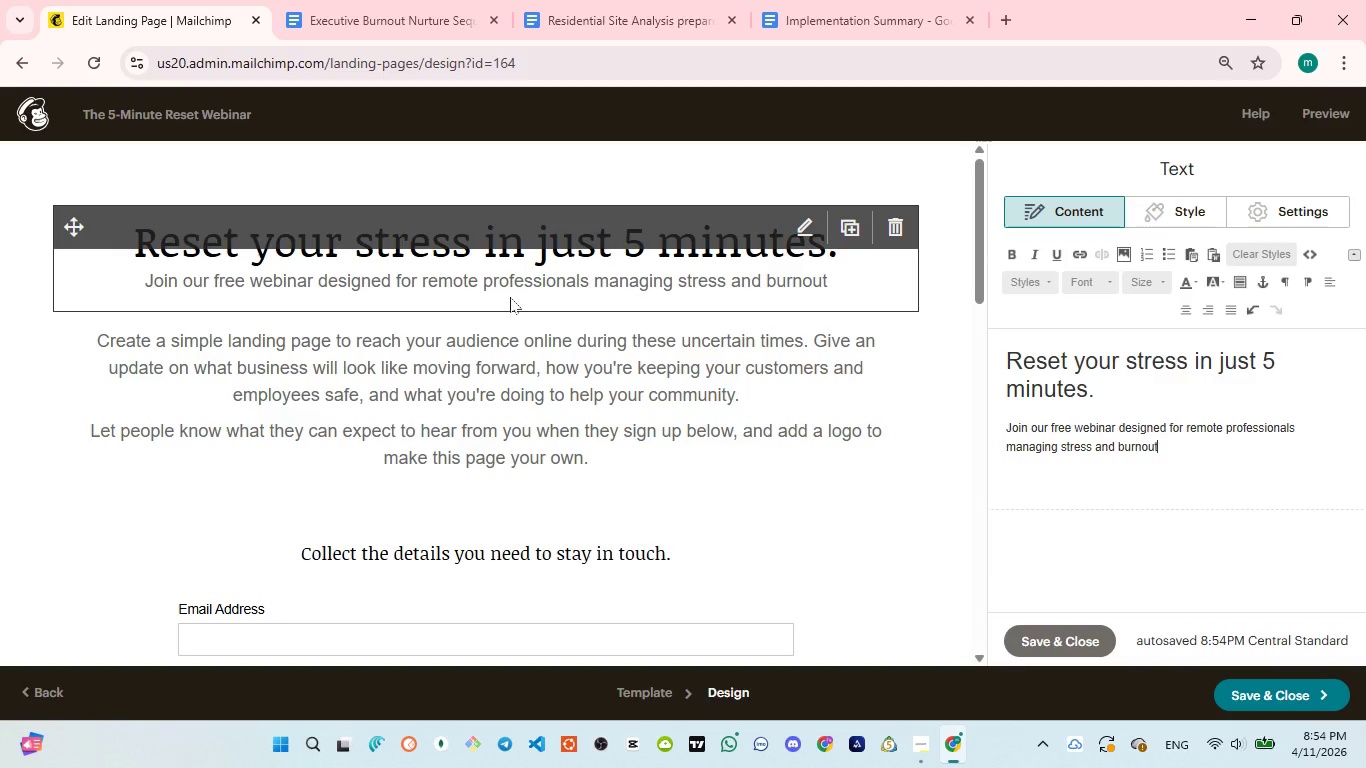 
wait(11.62)
 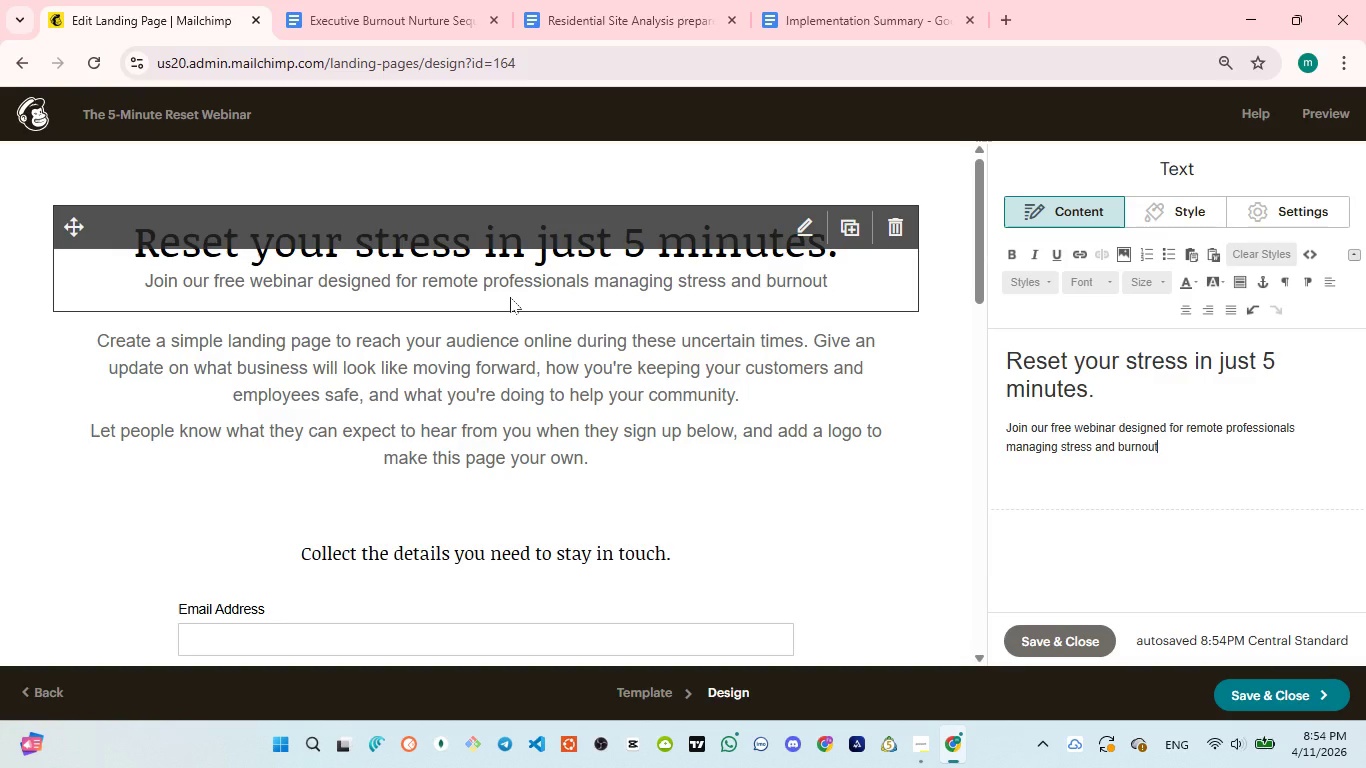 
left_click([653, 13])
 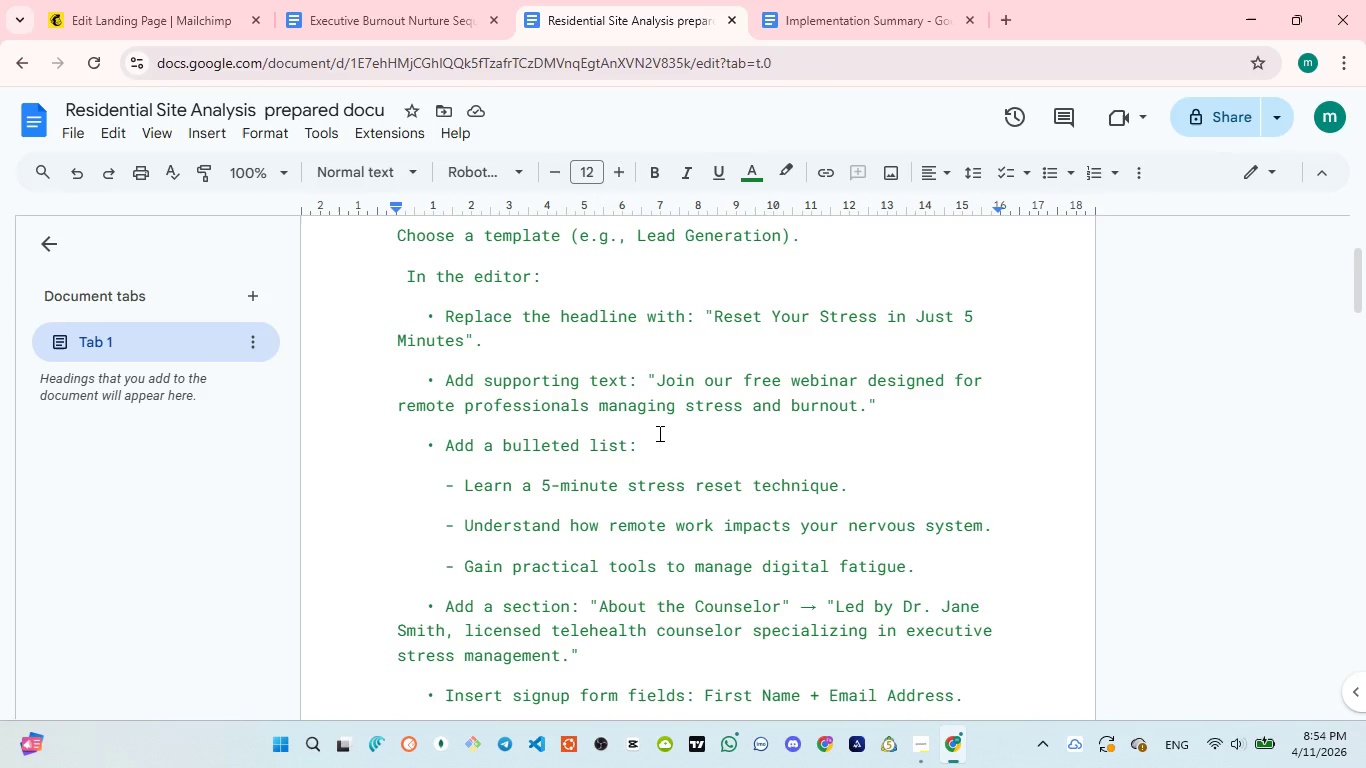 
scroll: coordinate [658, 434], scroll_direction: down, amount: 1.0
 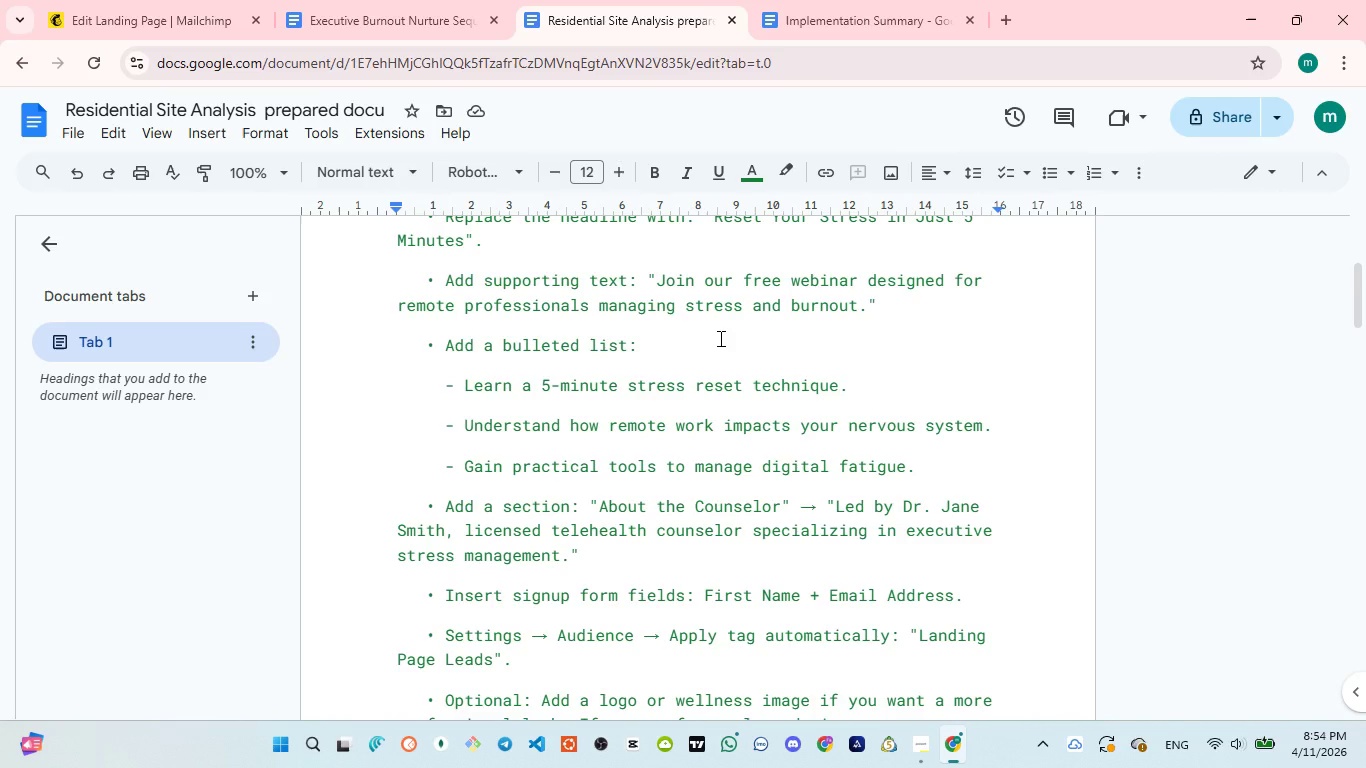 
wait(10.45)
 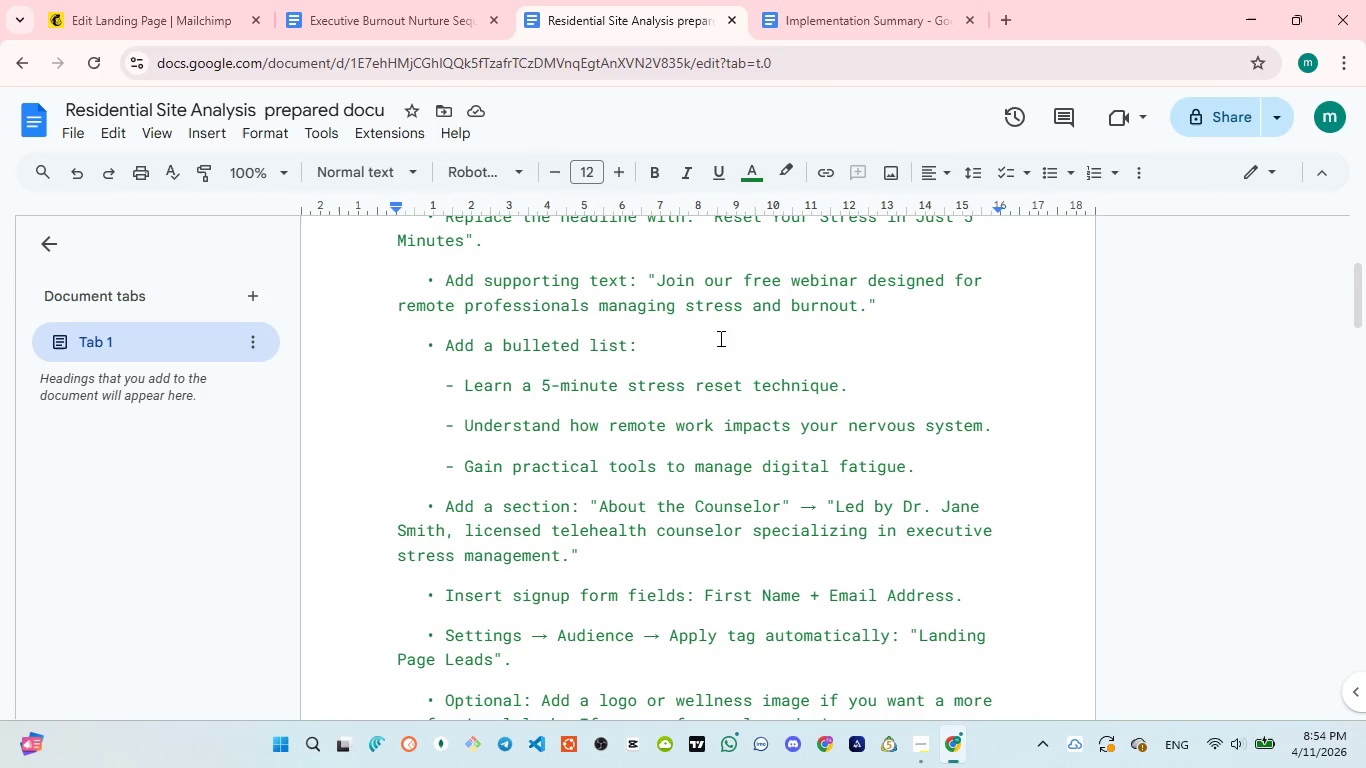 
left_click([202, 19])
 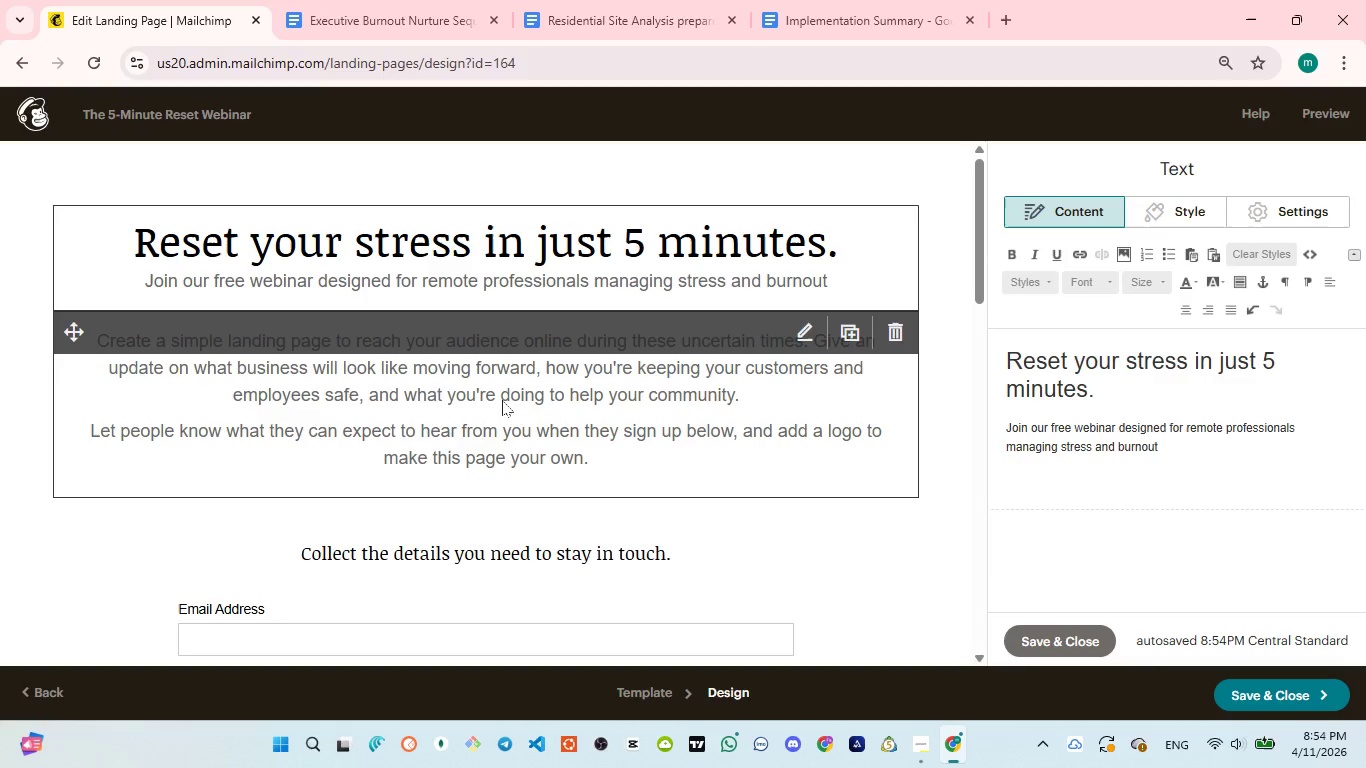 
left_click([431, 415])
 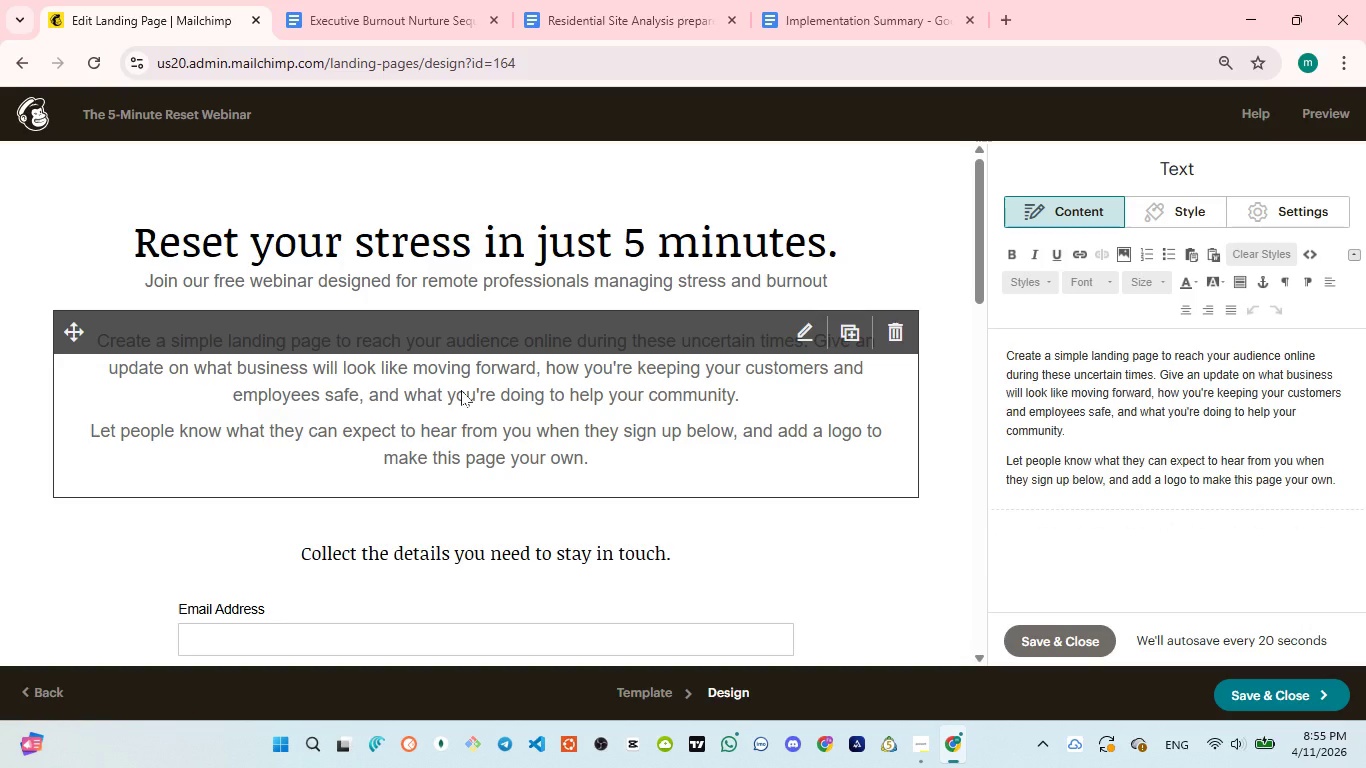 
wait(11.06)
 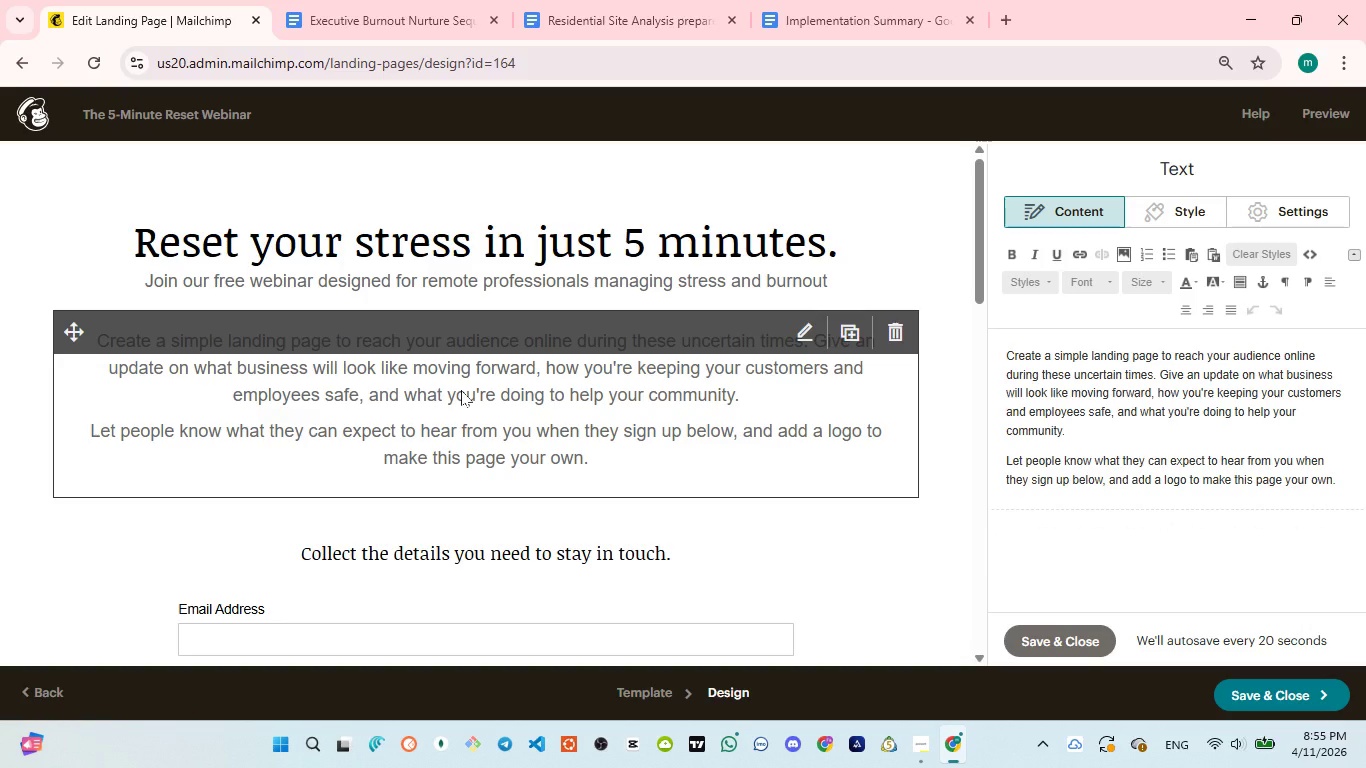 
left_click([1109, 420])
 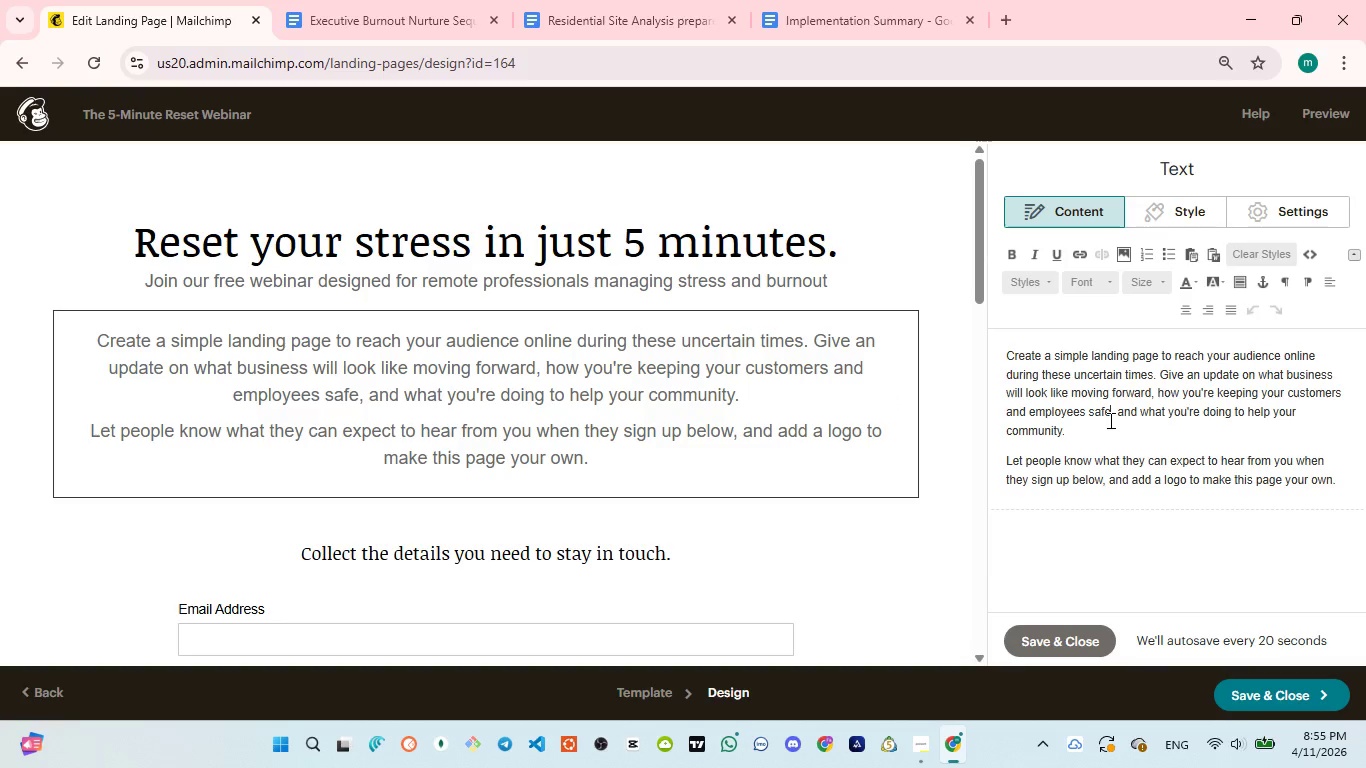 
key(Control+A)
 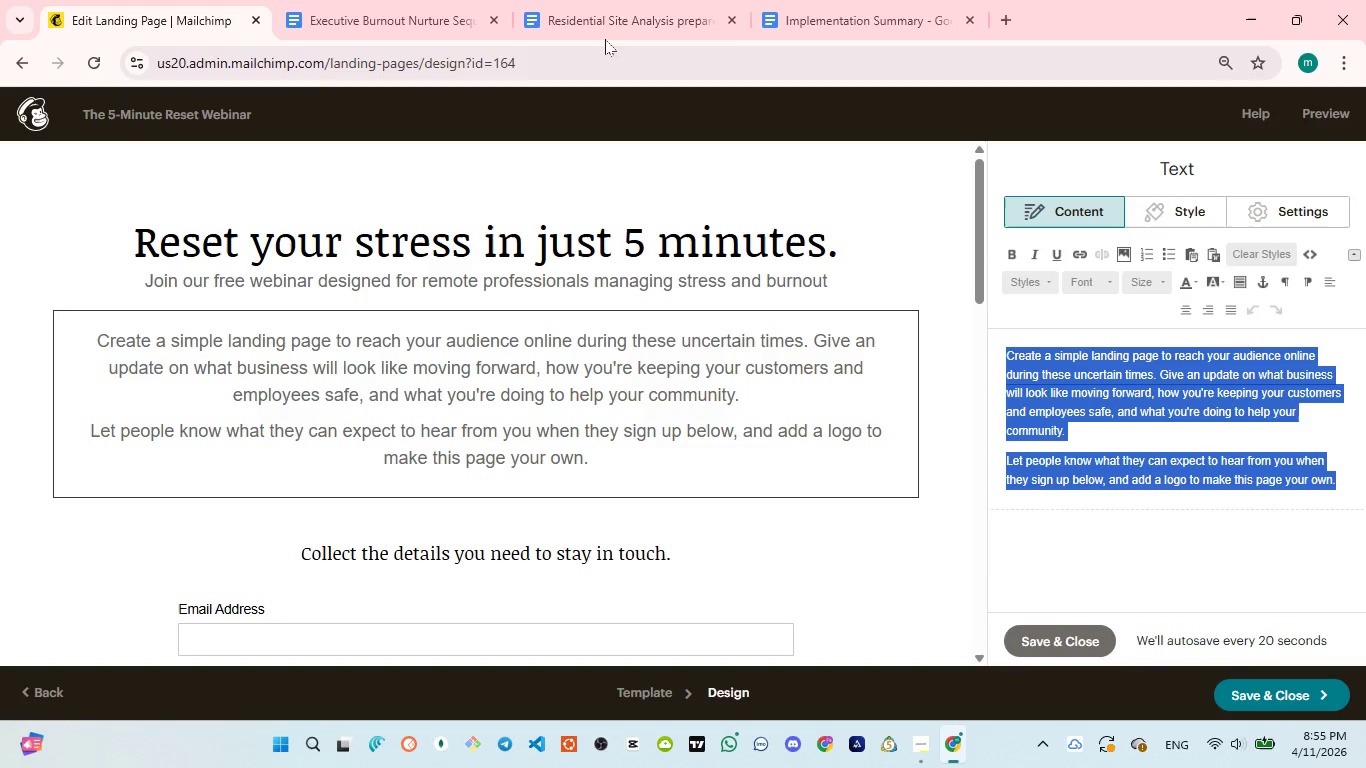 
left_click([593, 19])
 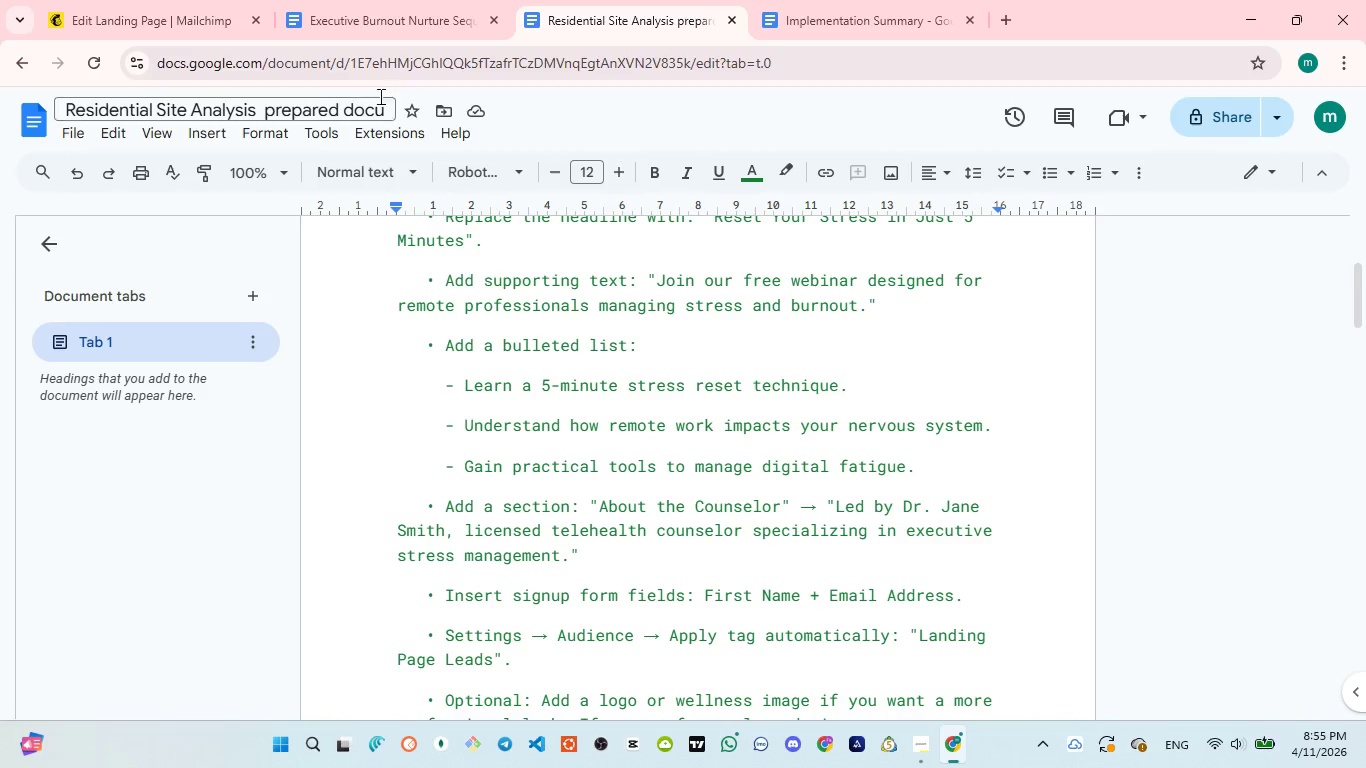 
wait(6.03)
 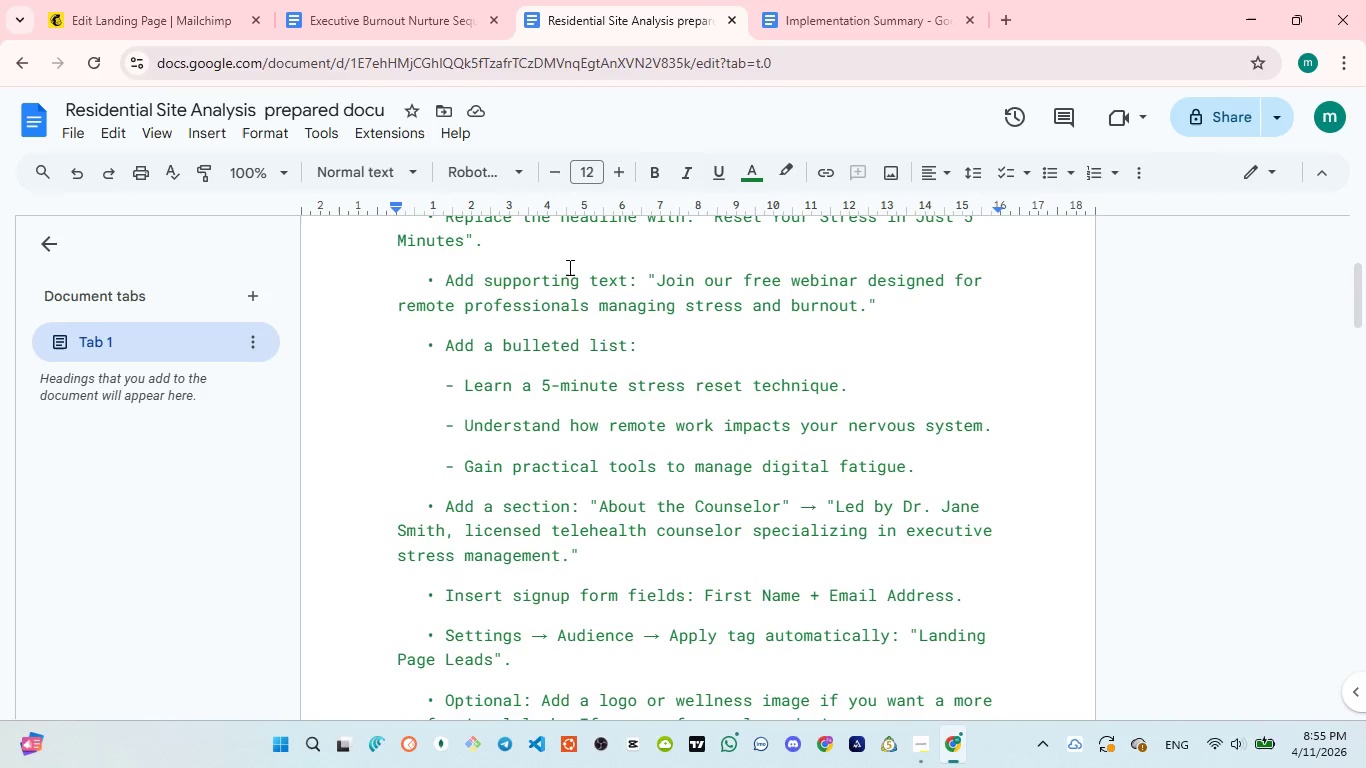 
left_click([133, 16])
 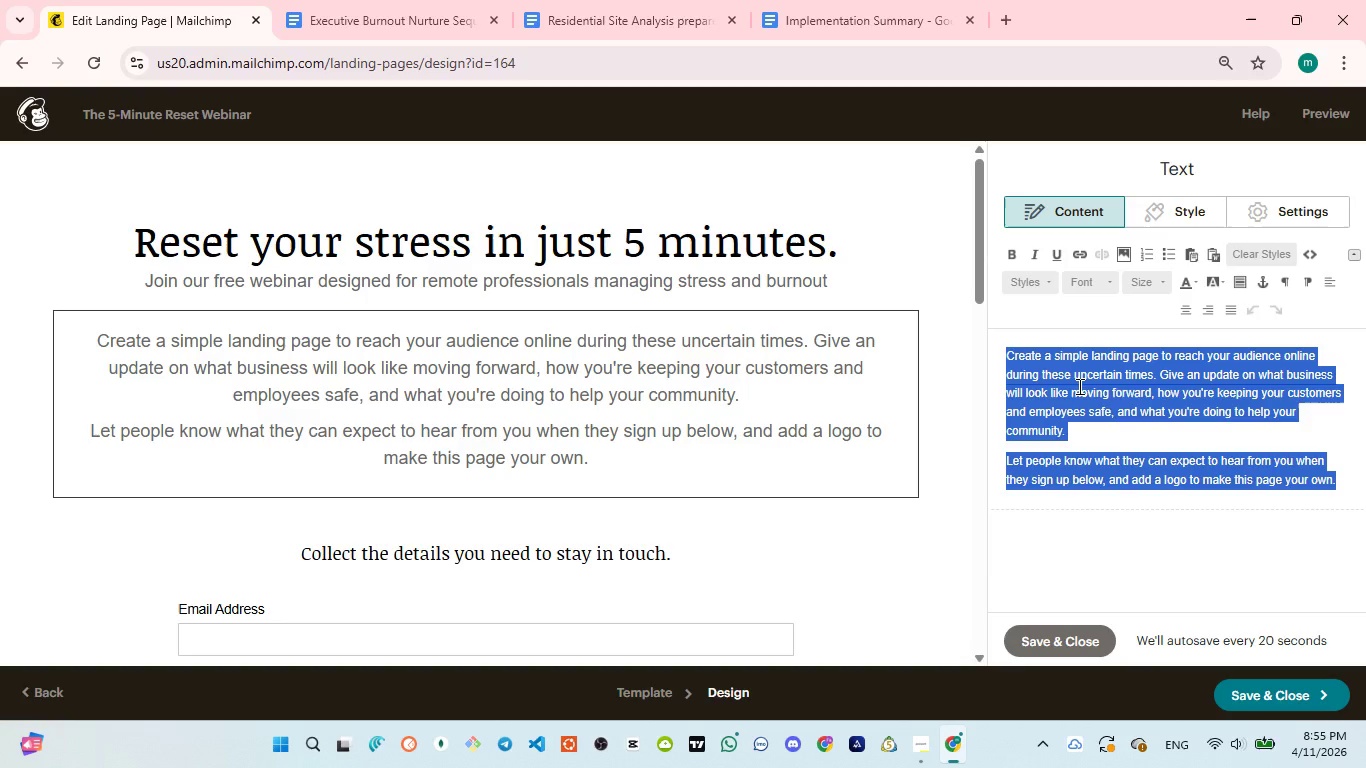 
type(Learn a 5- minute)
 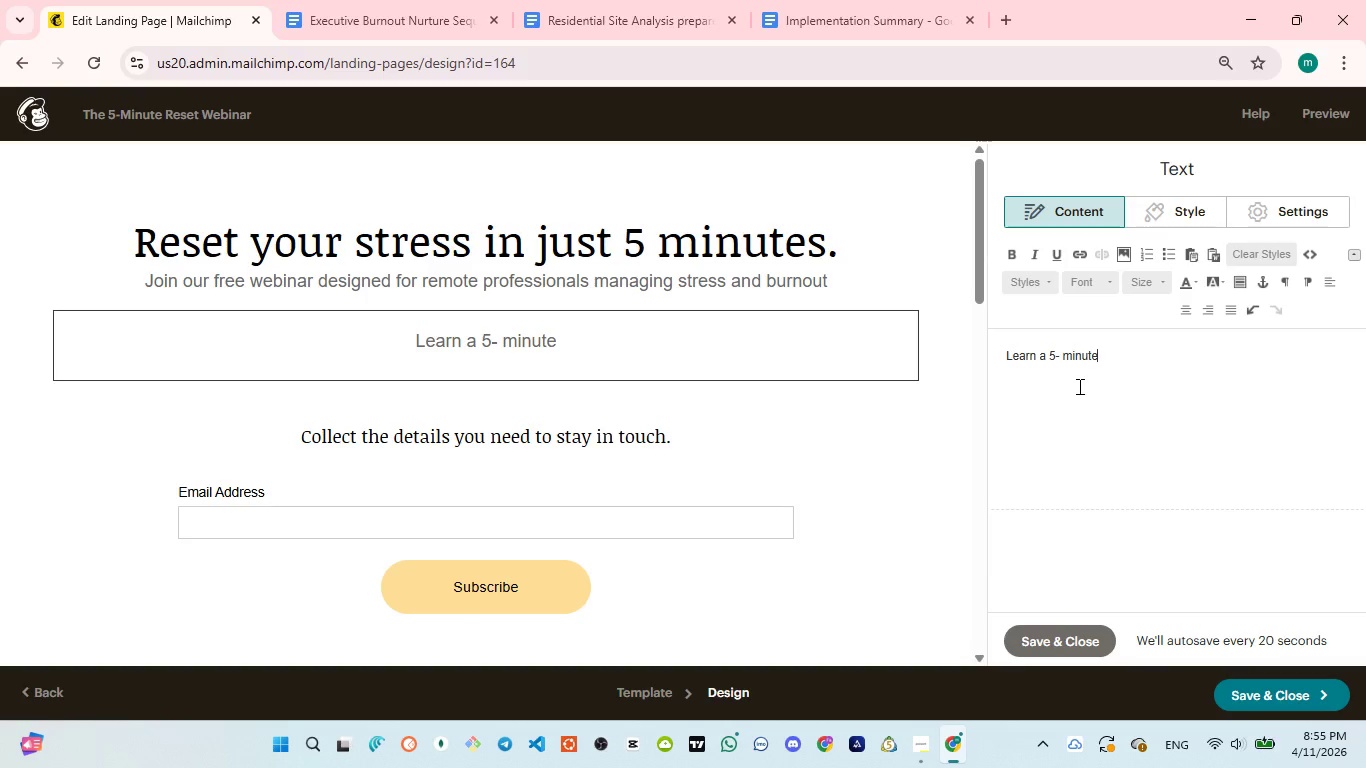 
wait(5.72)
 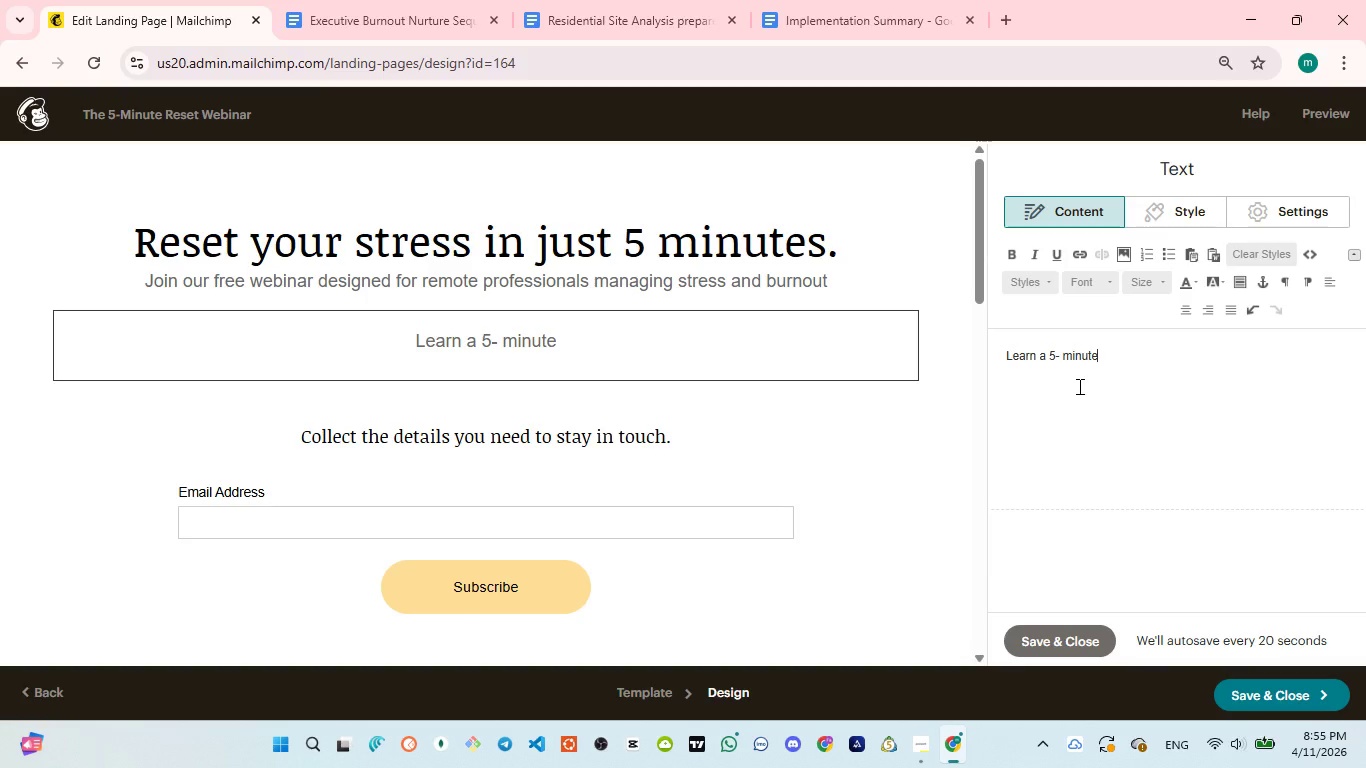 
left_click([1066, 357])
 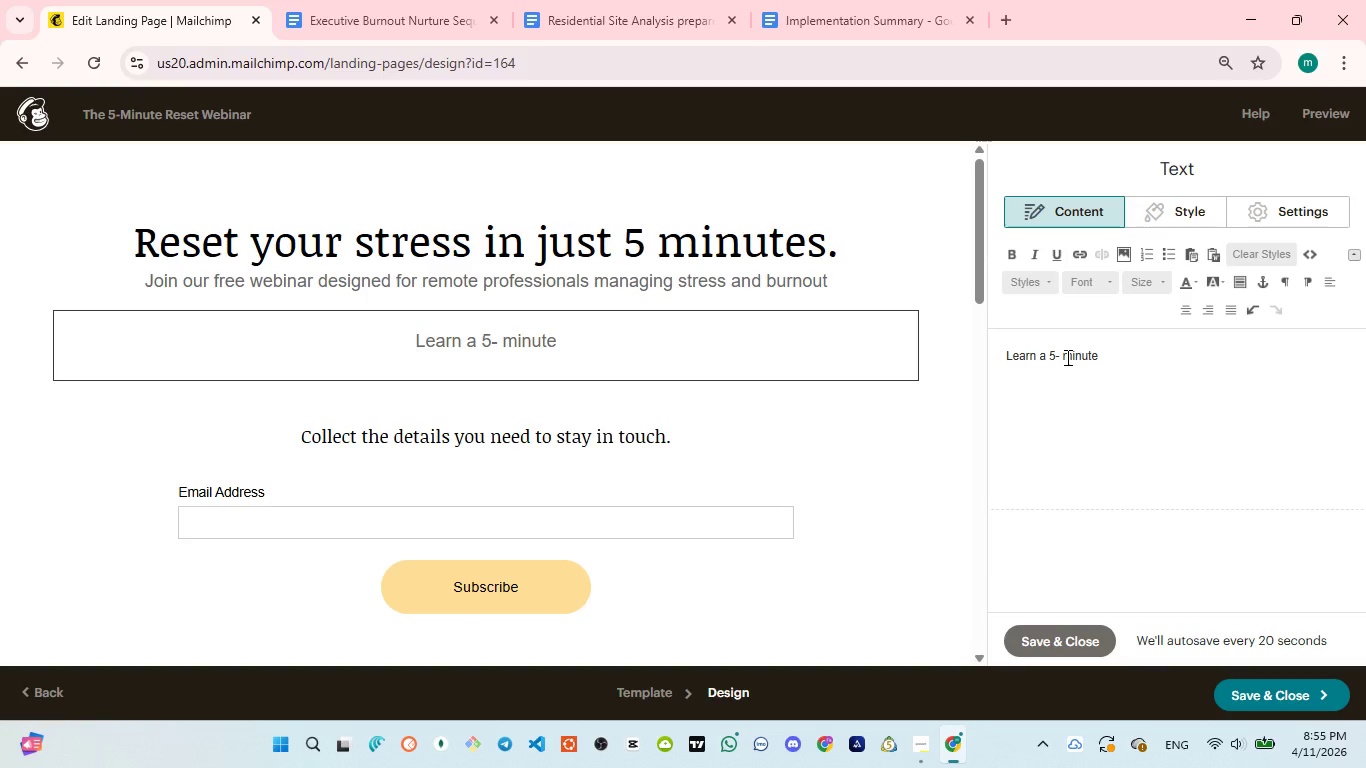 
key(Backspace)
 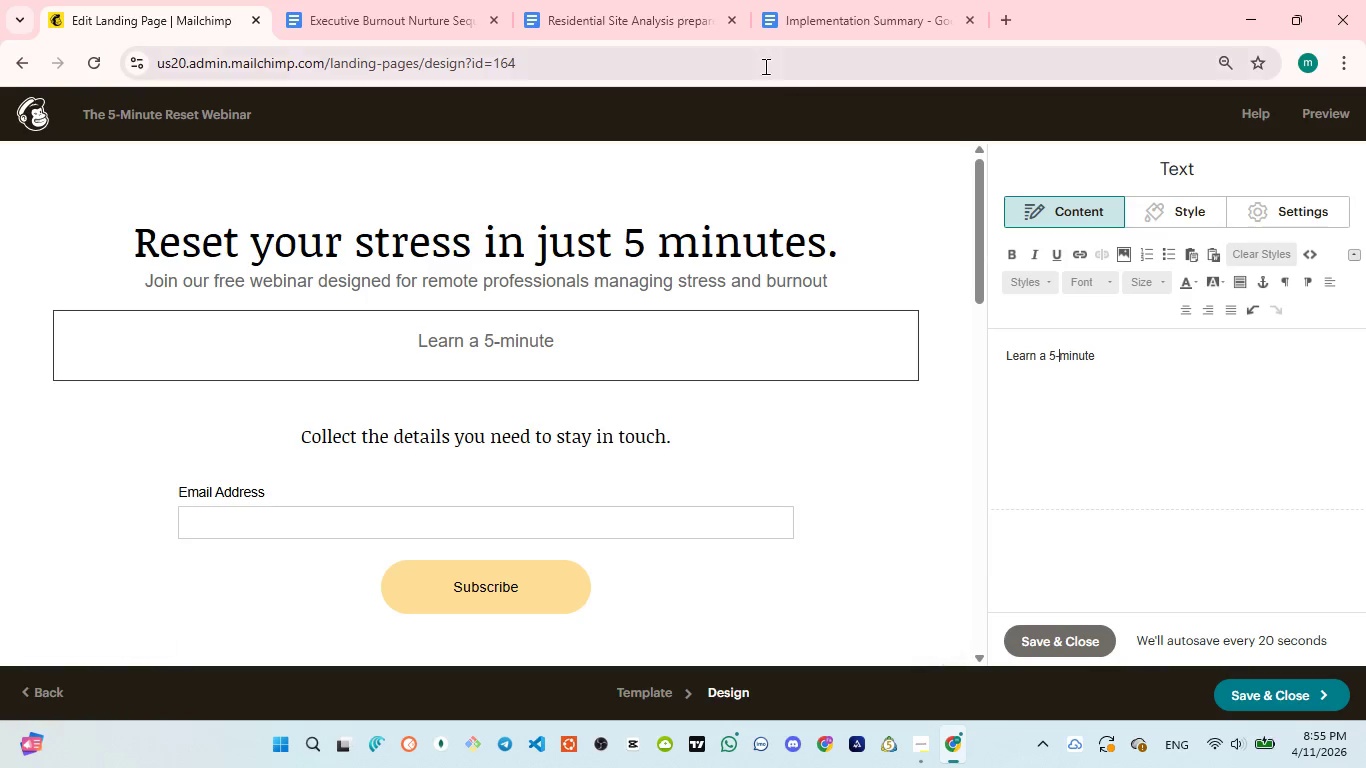 
left_click([549, 27])
 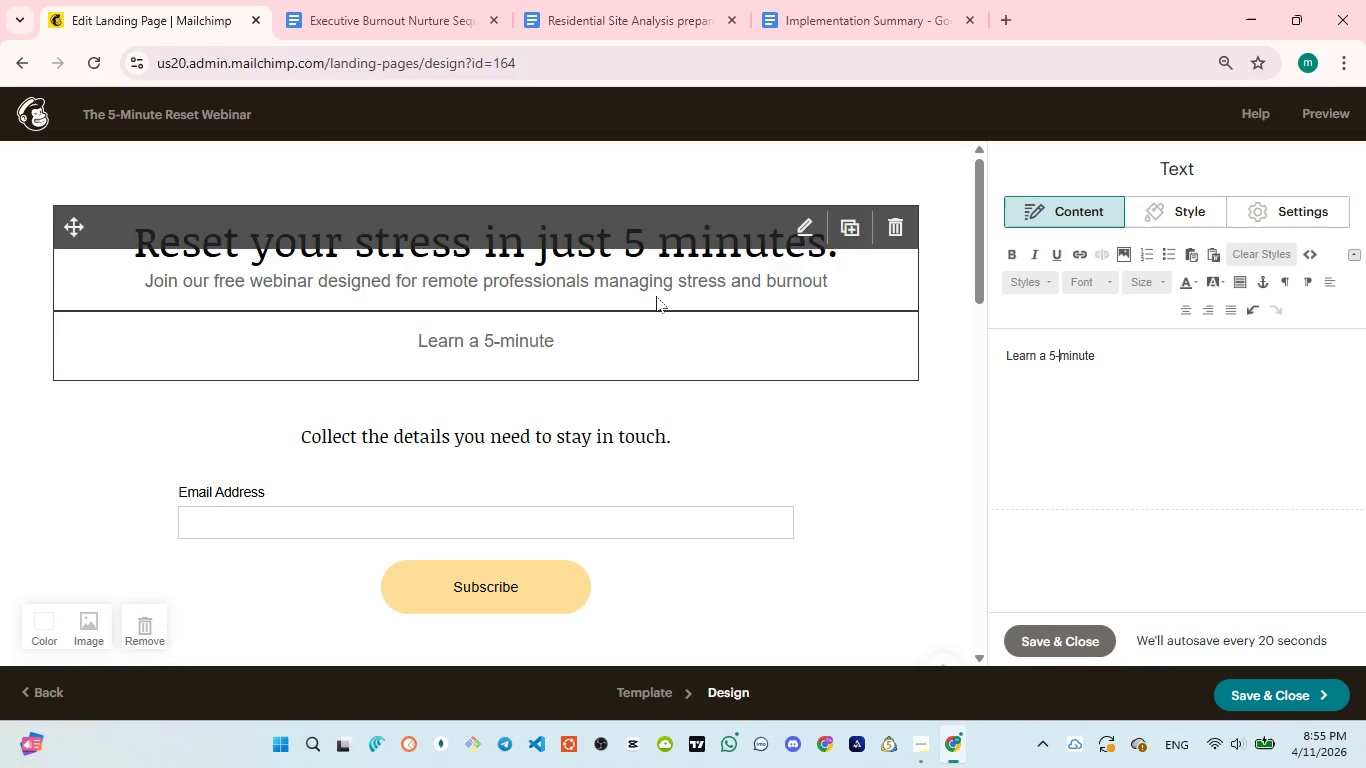 
left_click([1137, 393])
 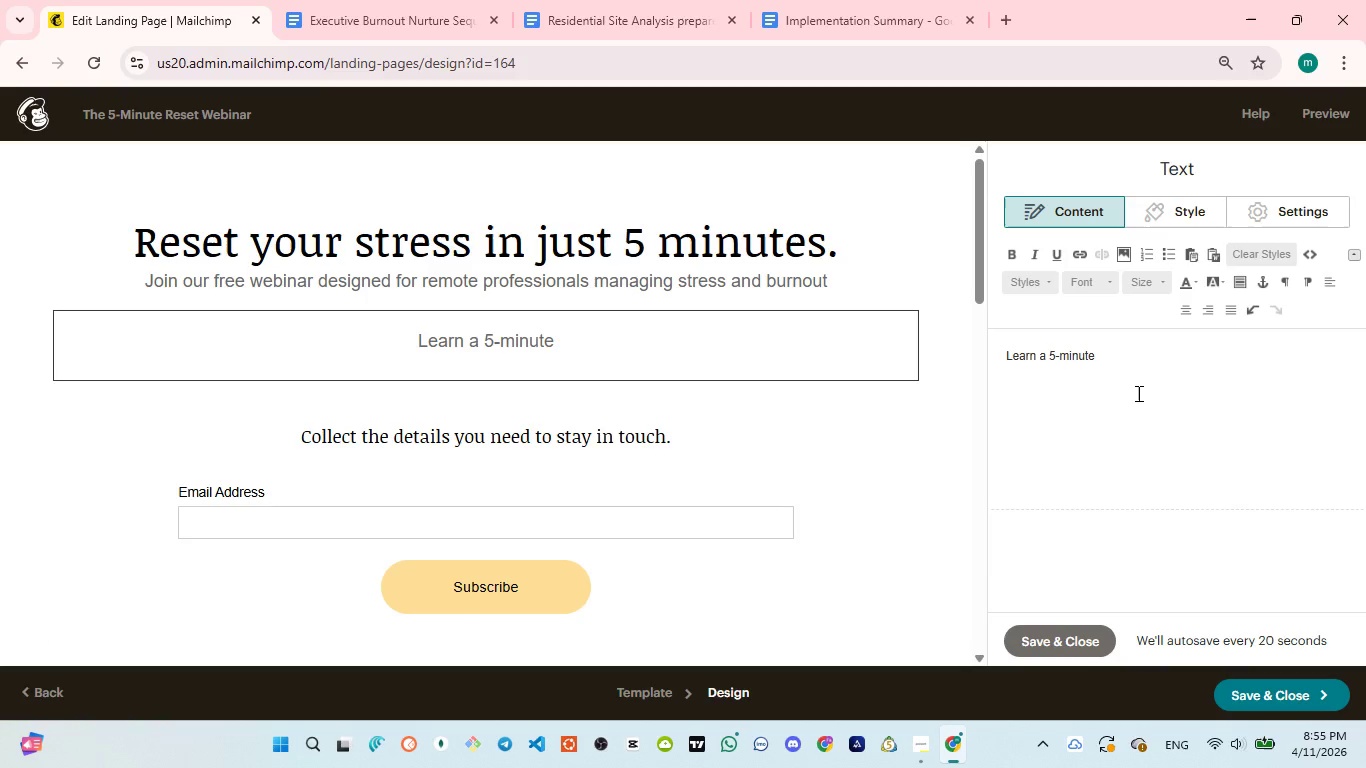 
type( stress reset technice)
 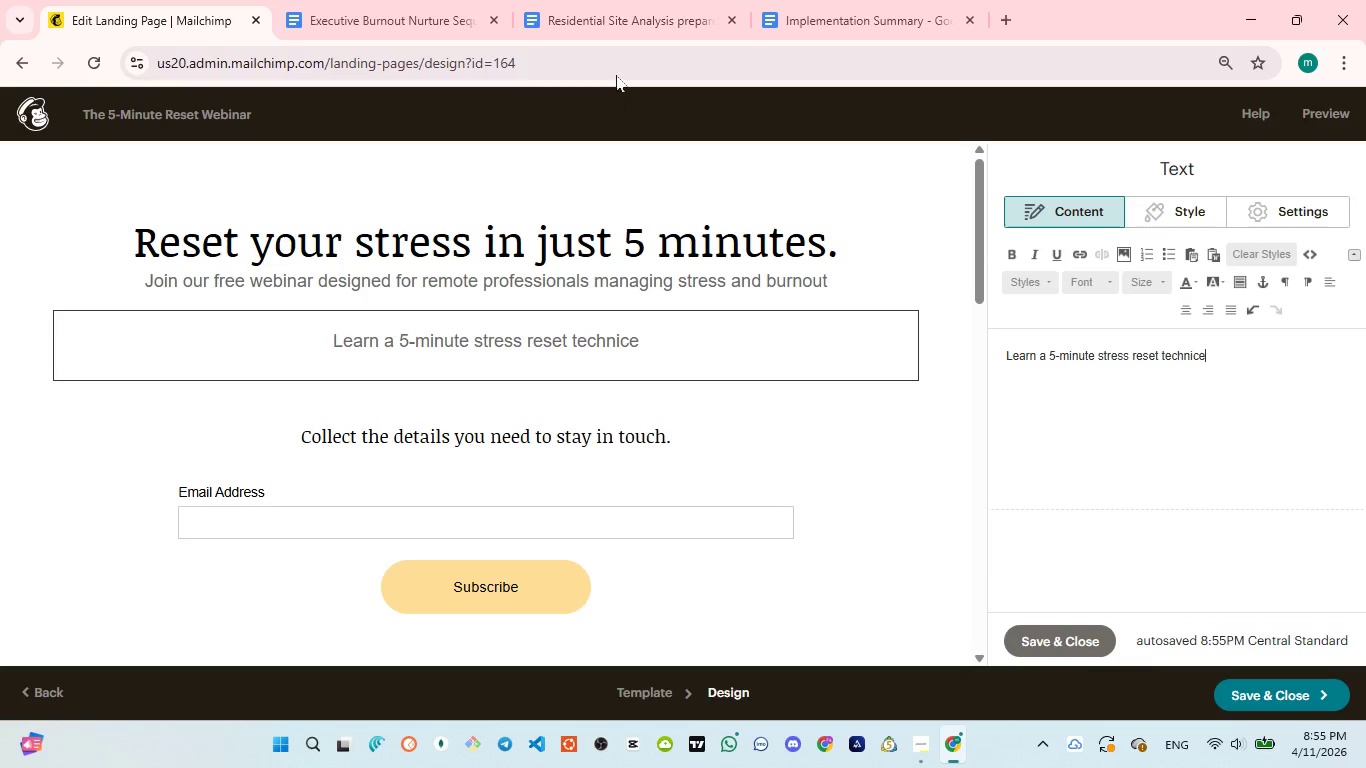 
left_click([617, 47])
 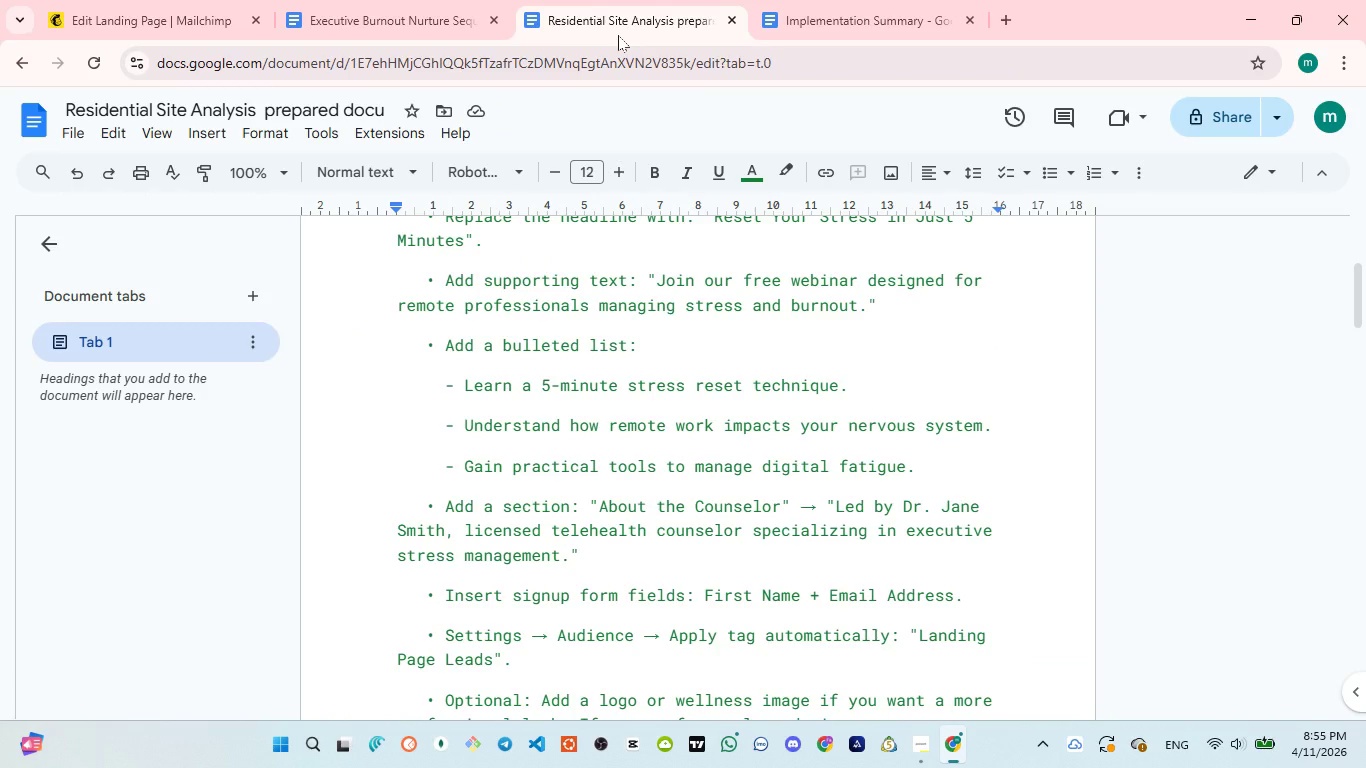 
wait(7.34)
 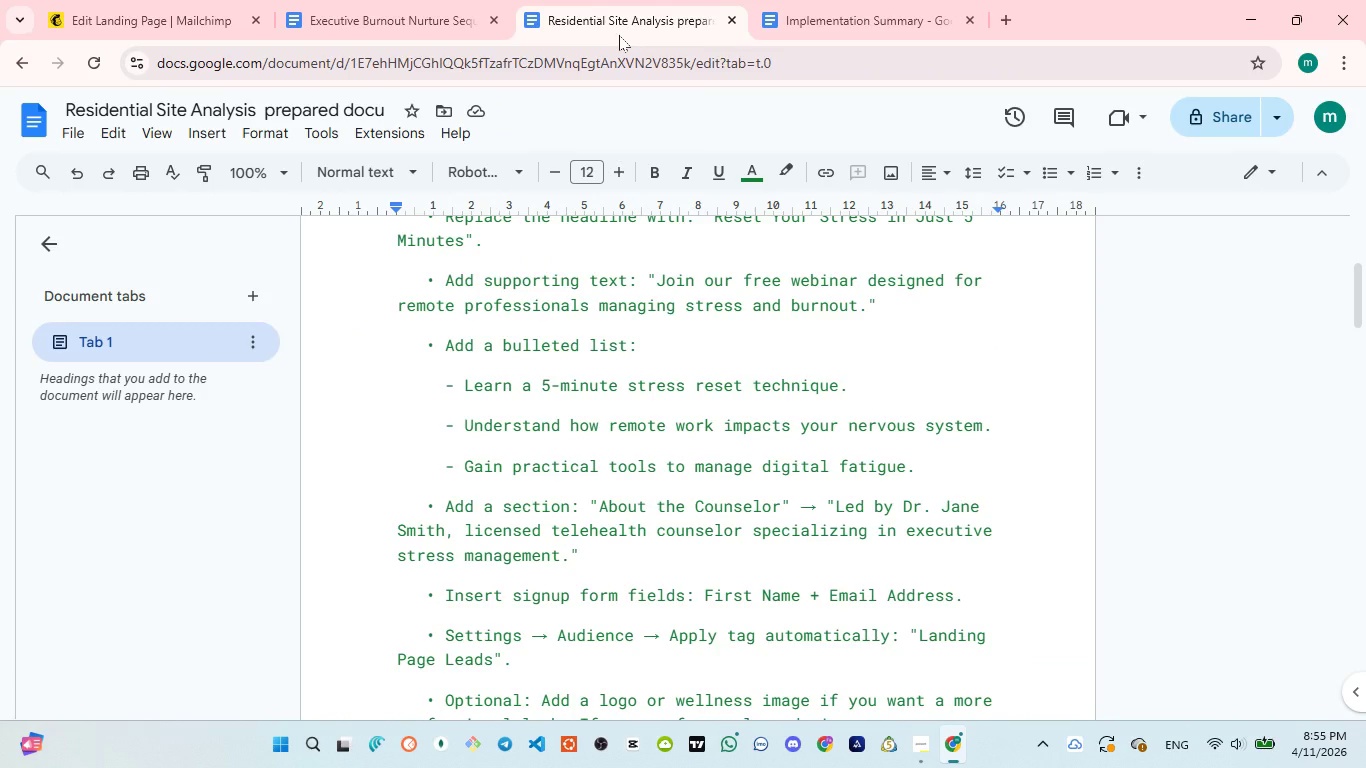 
left_click([150, 28])
 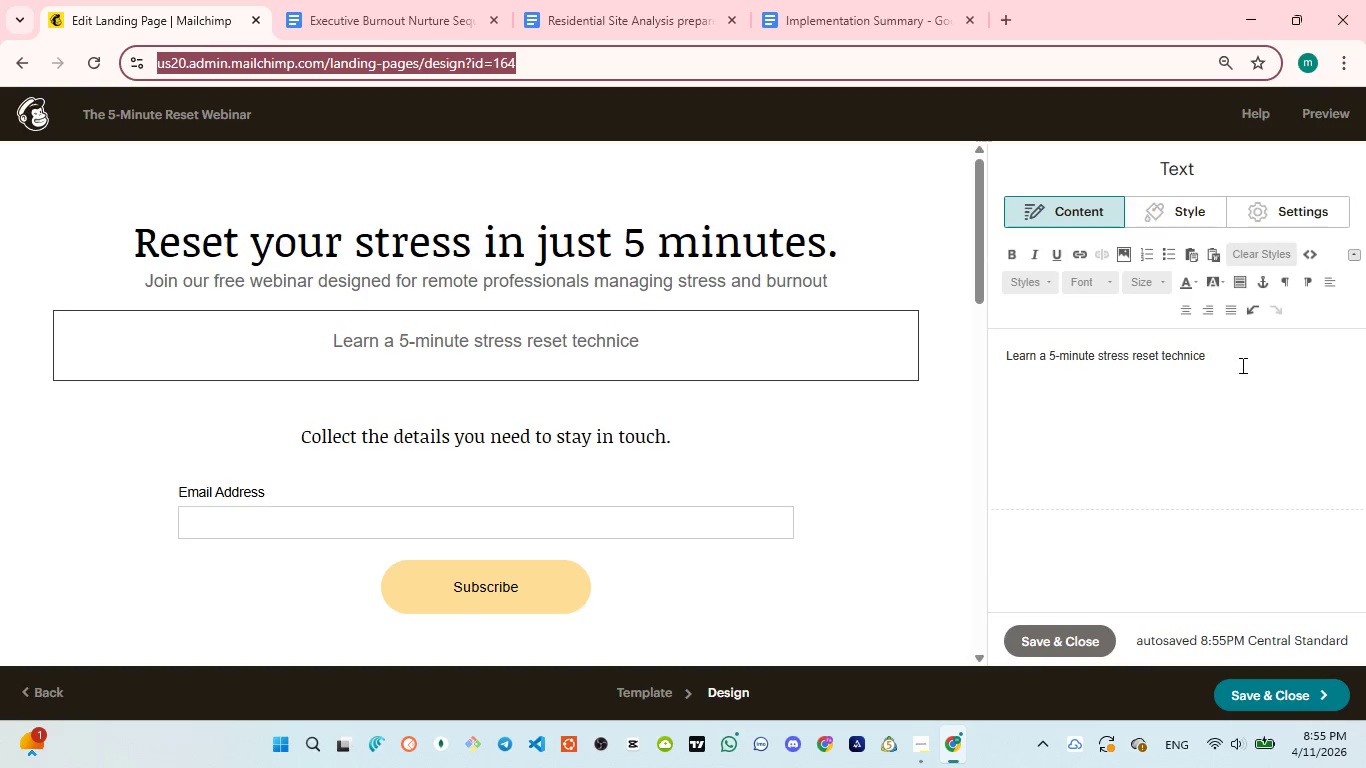 
left_click([1245, 362])
 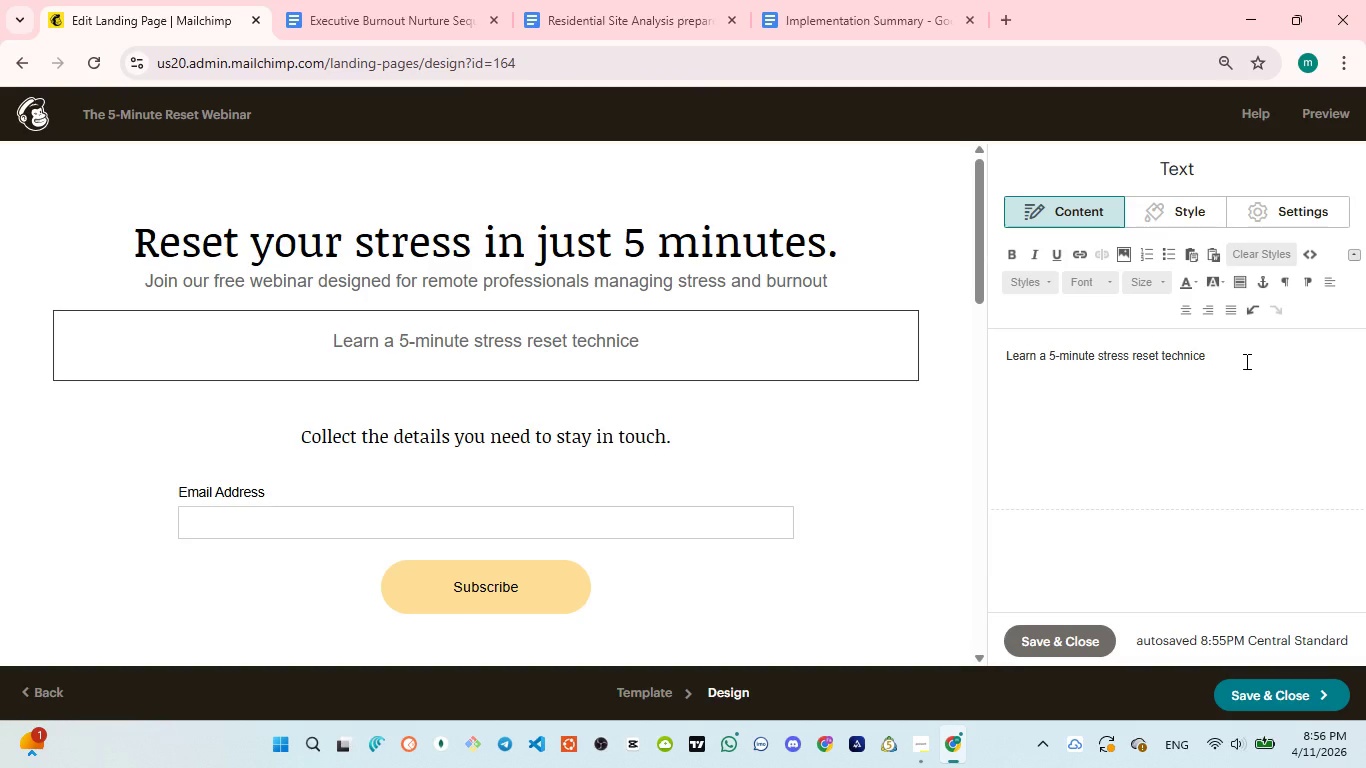 
key(Backspace)
key(Backspace)
type(que.)
 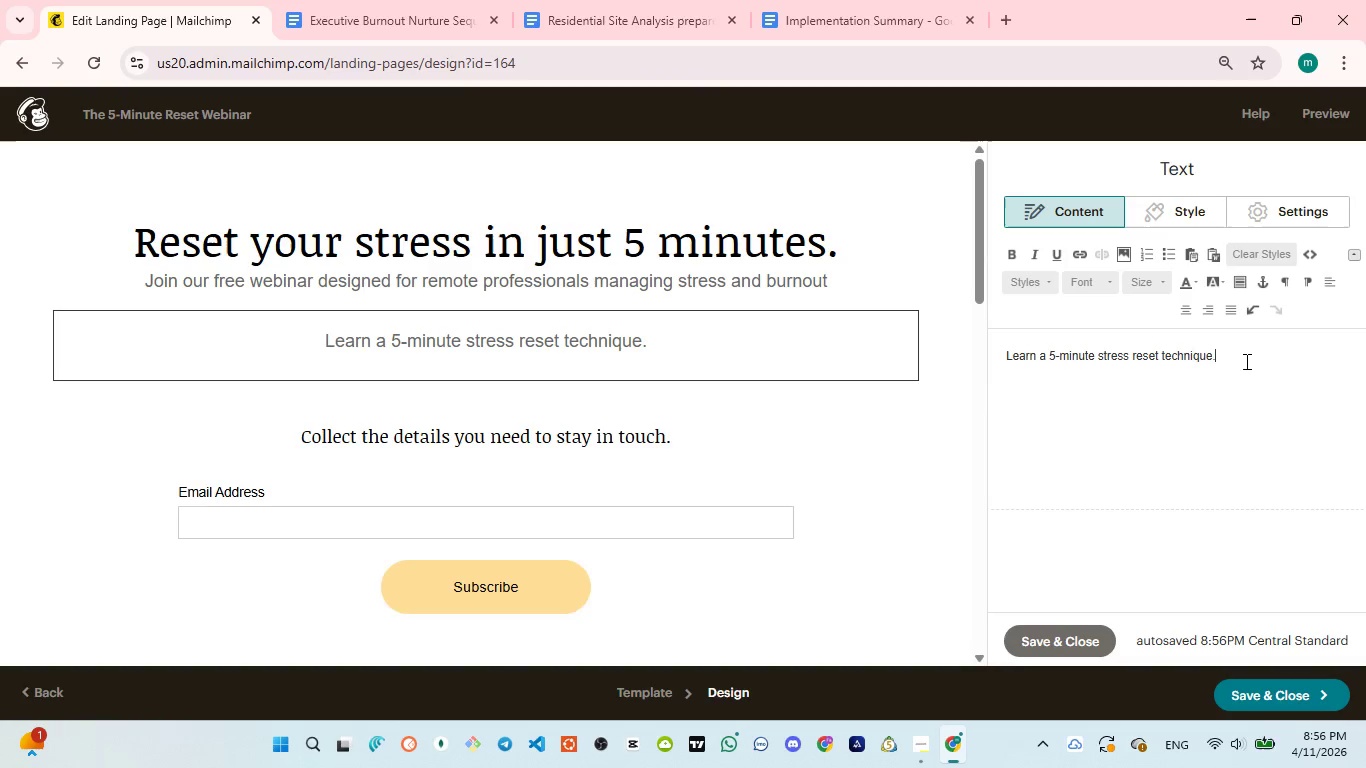 
key(Enter)
 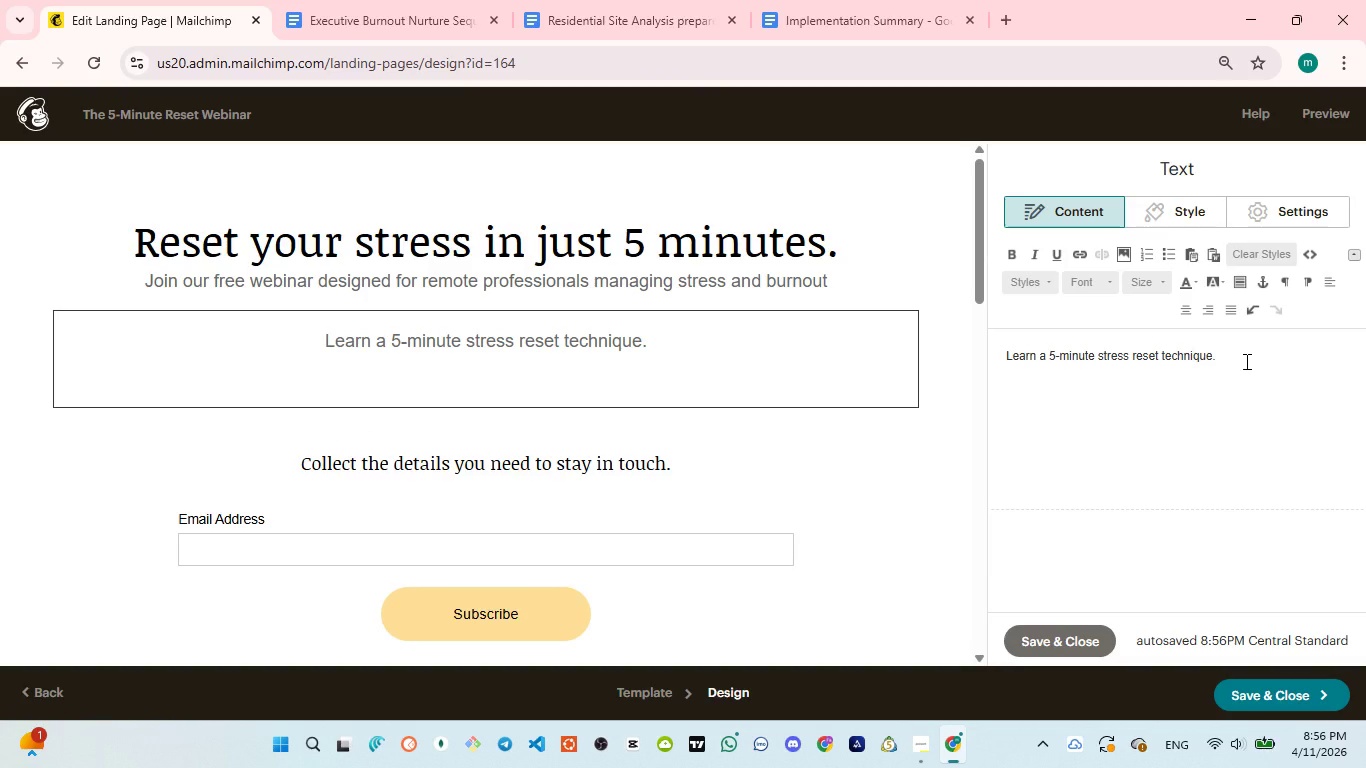 
type(Undersand how remote )
 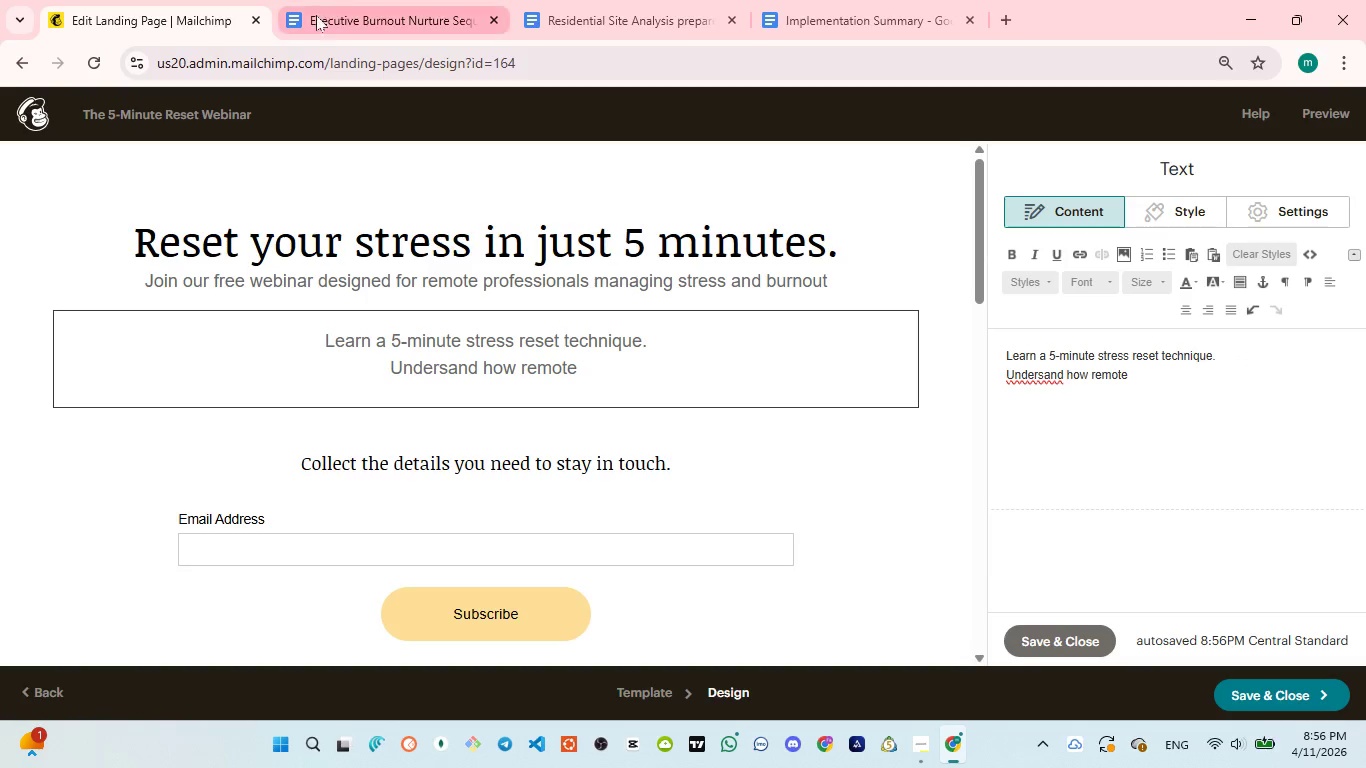 
left_click([637, 31])
 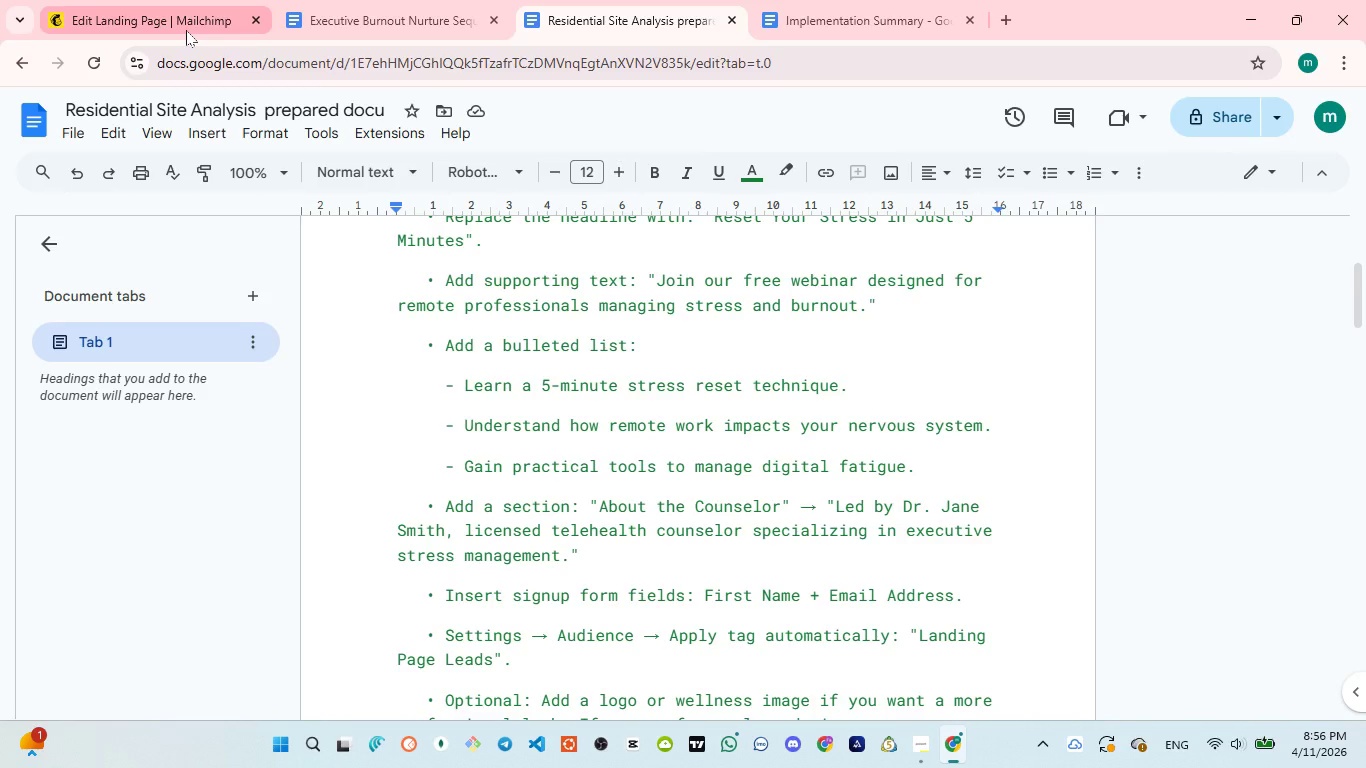 
left_click([186, 30])
 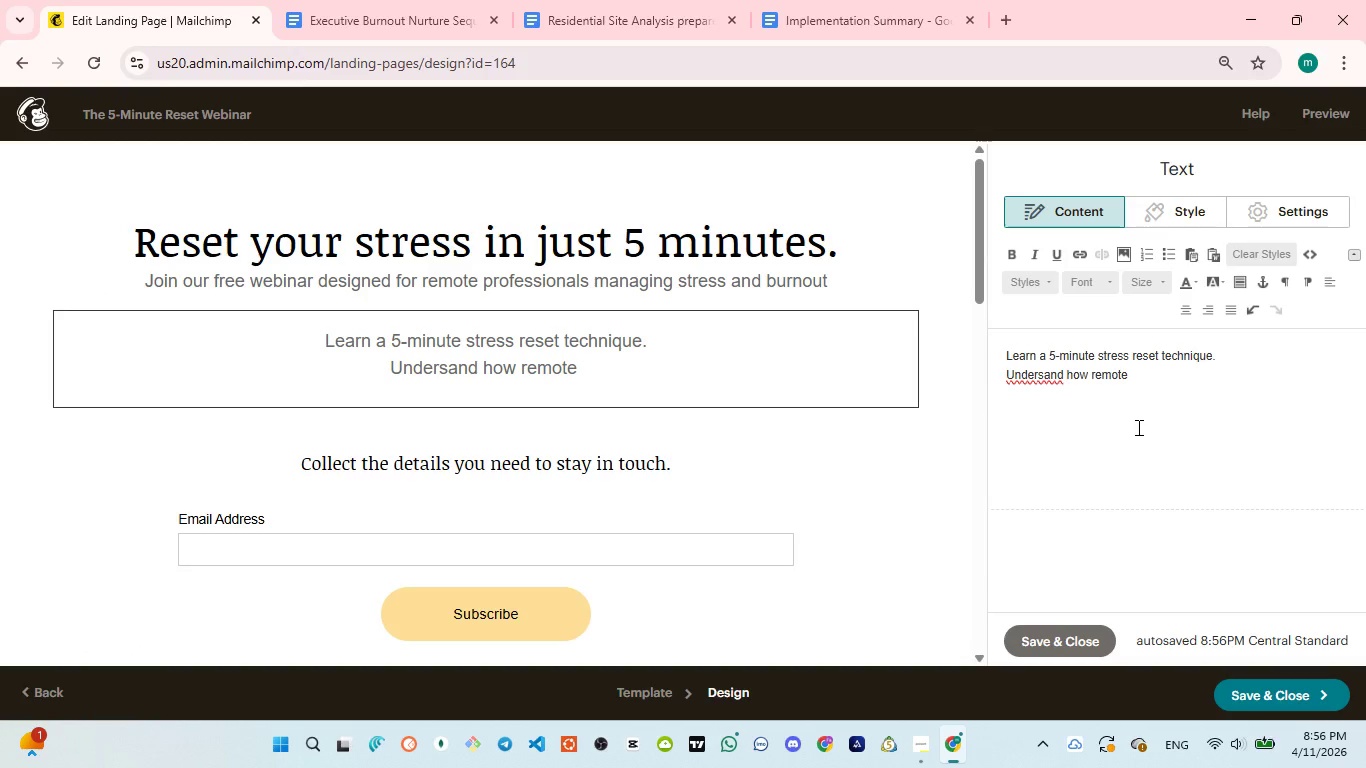 
type(works impacts yopur)
key(Backspace)
key(Backspace)
key(Backspace)
type(ur )
 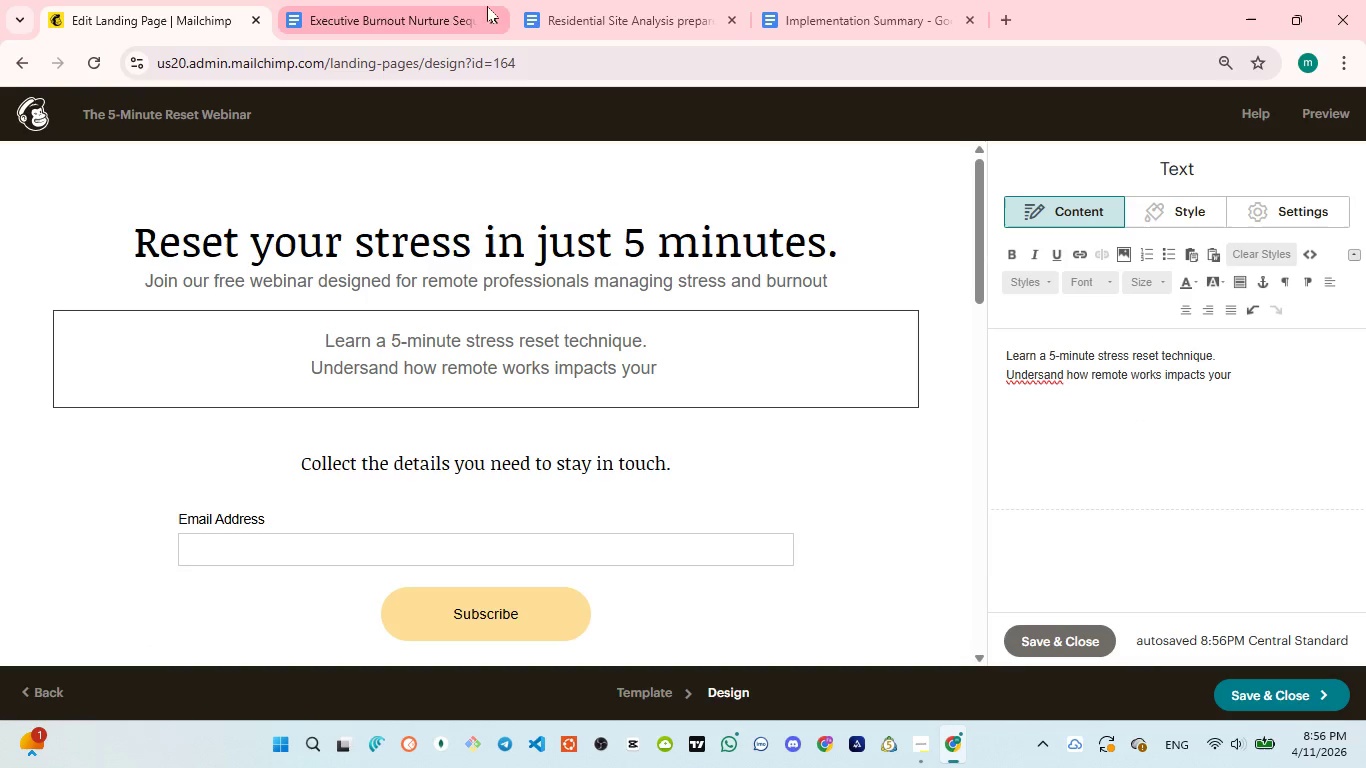 
left_click([609, 11])
 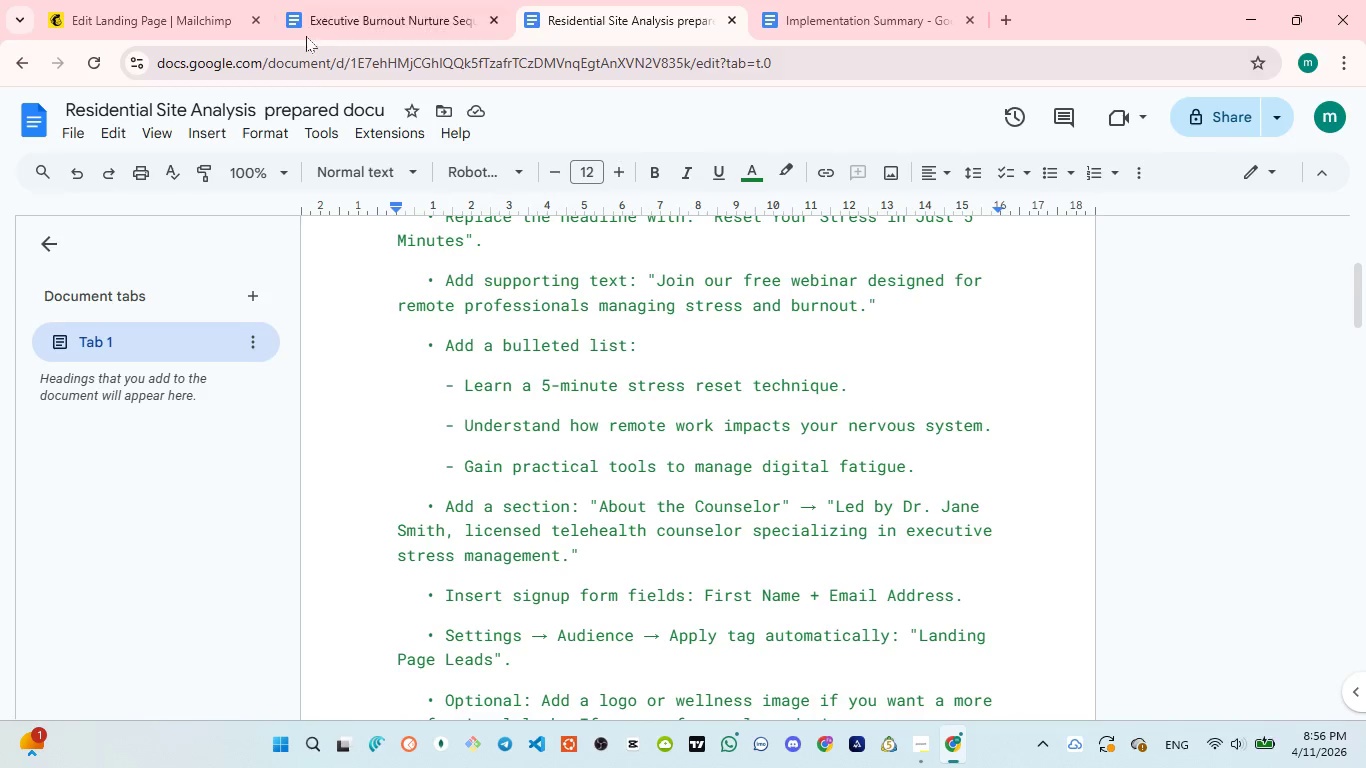 
left_click([144, 10])
 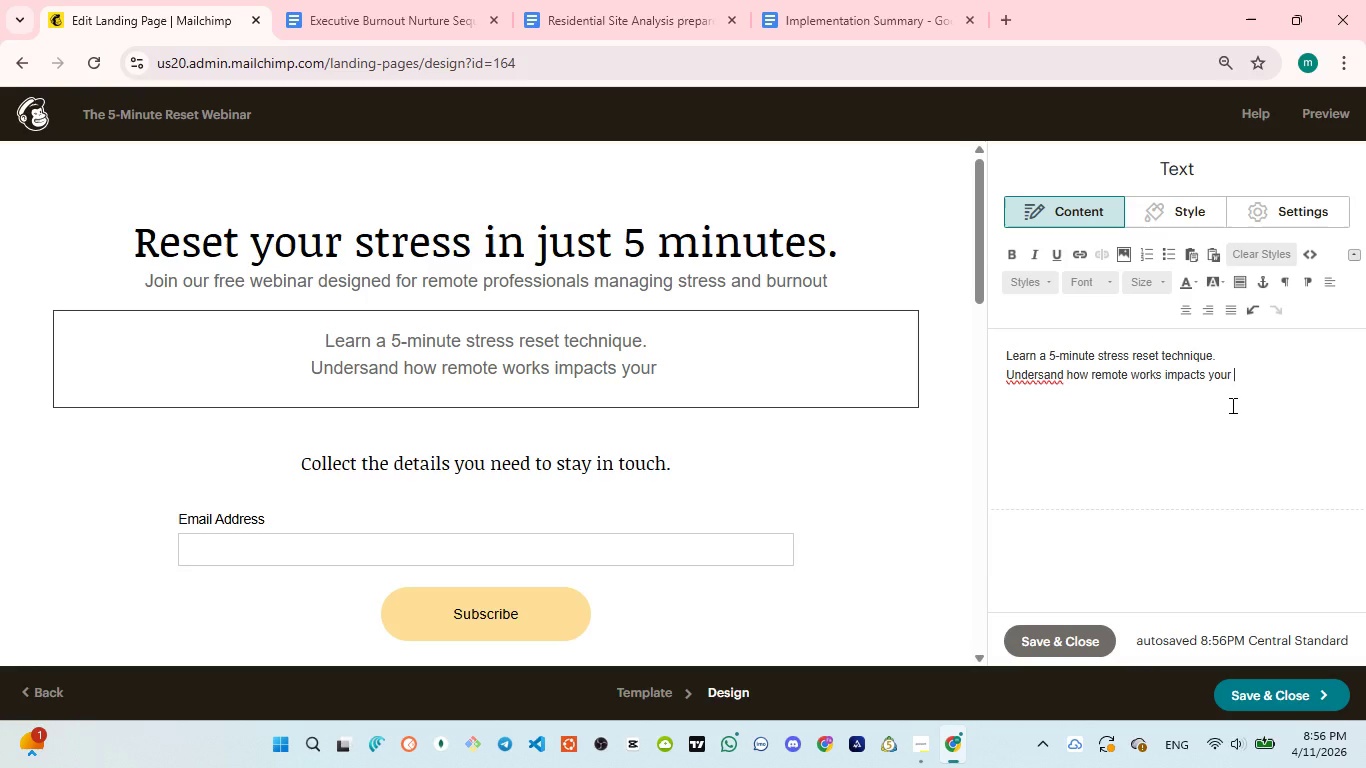 
type(nervu)
key(Backspace)
type(ous system.)
 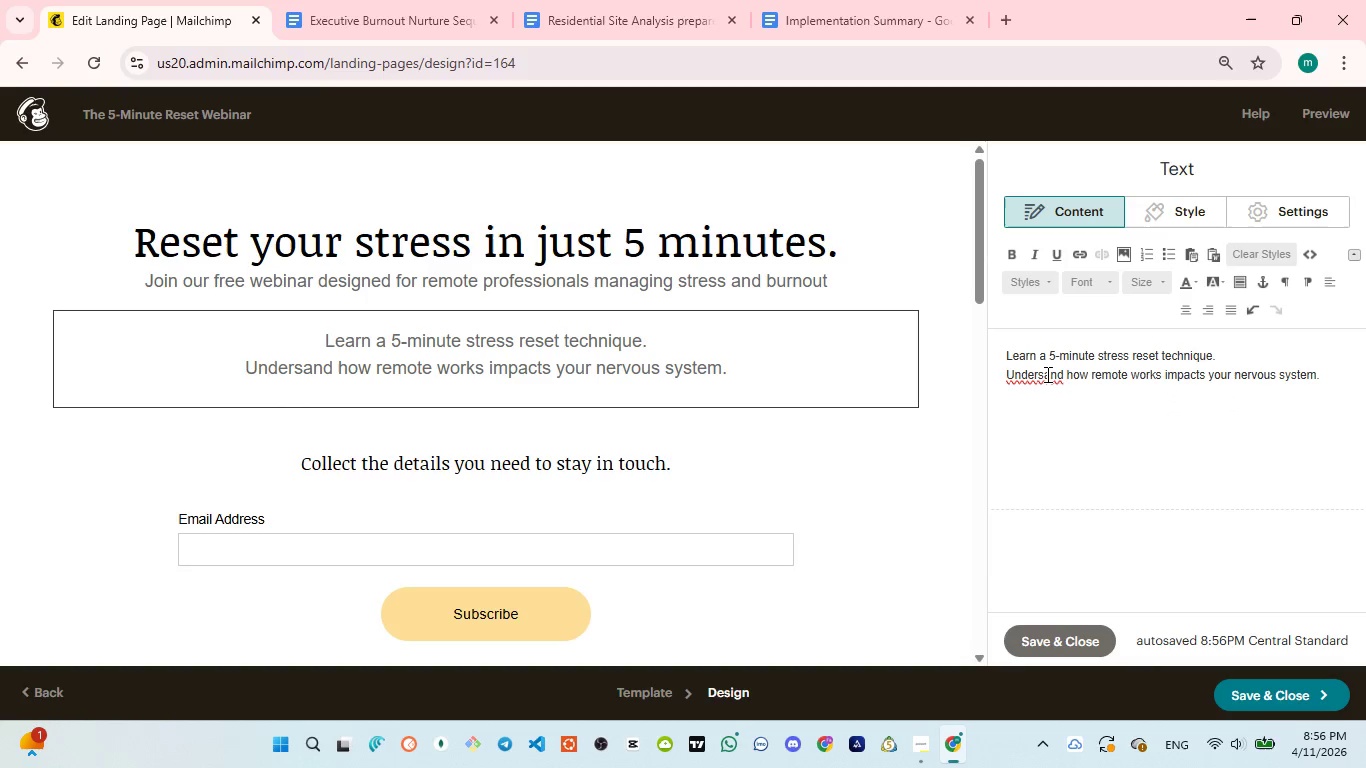 
left_click([1046, 374])
 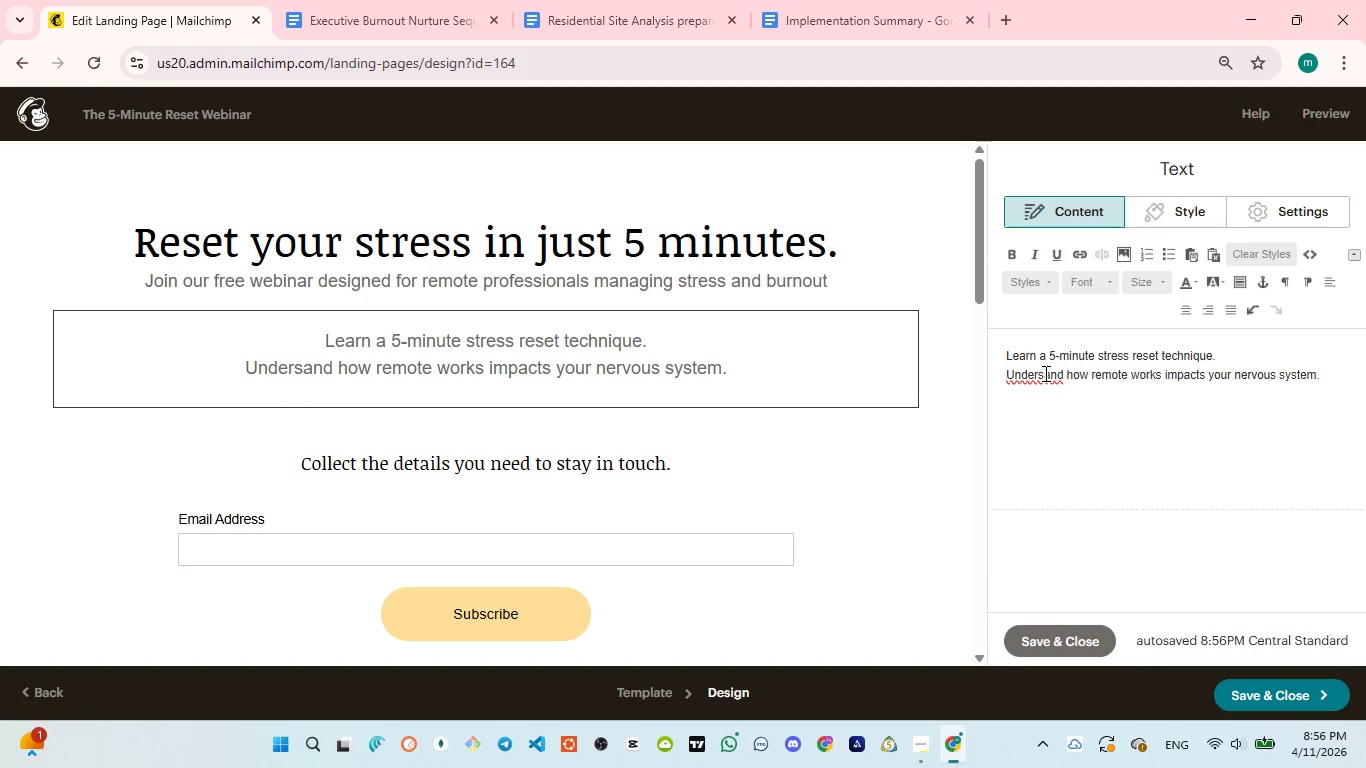 
key(T)
 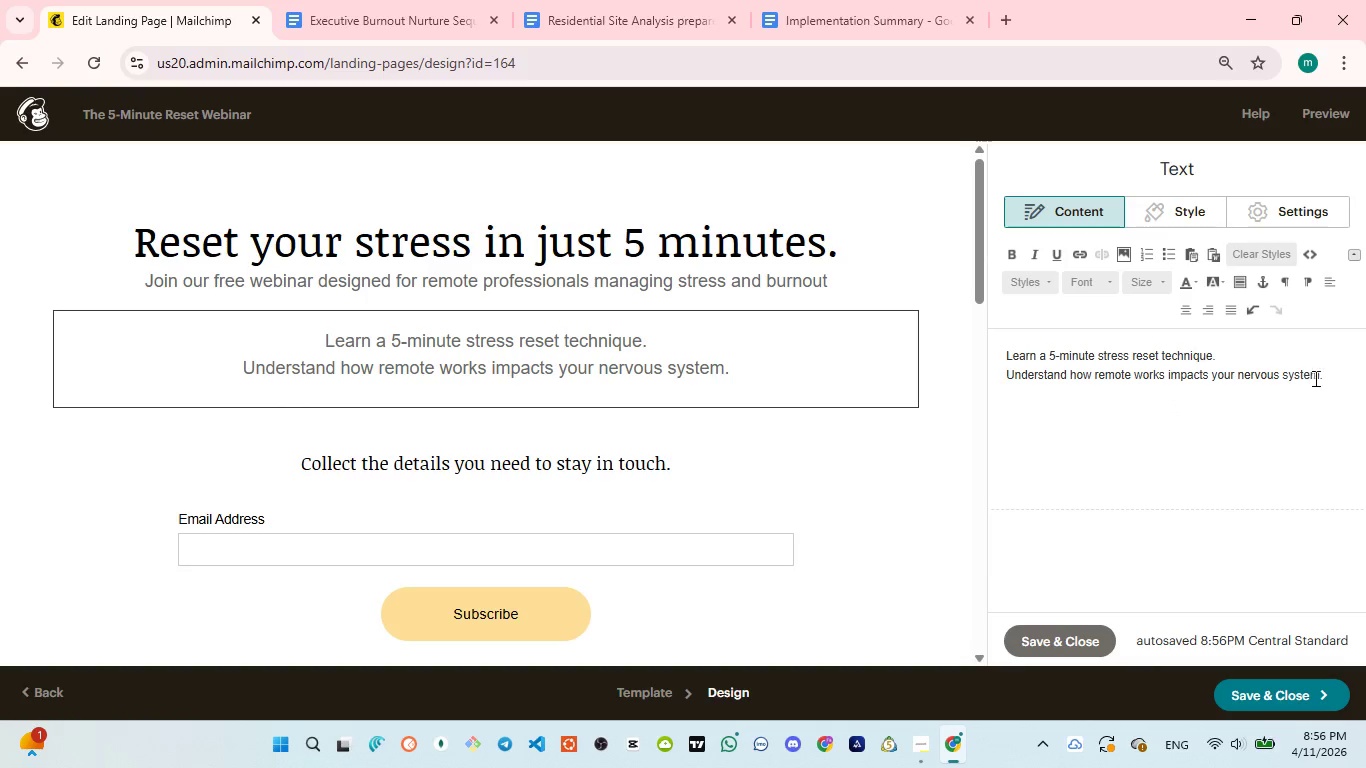 
left_click([1332, 375])
 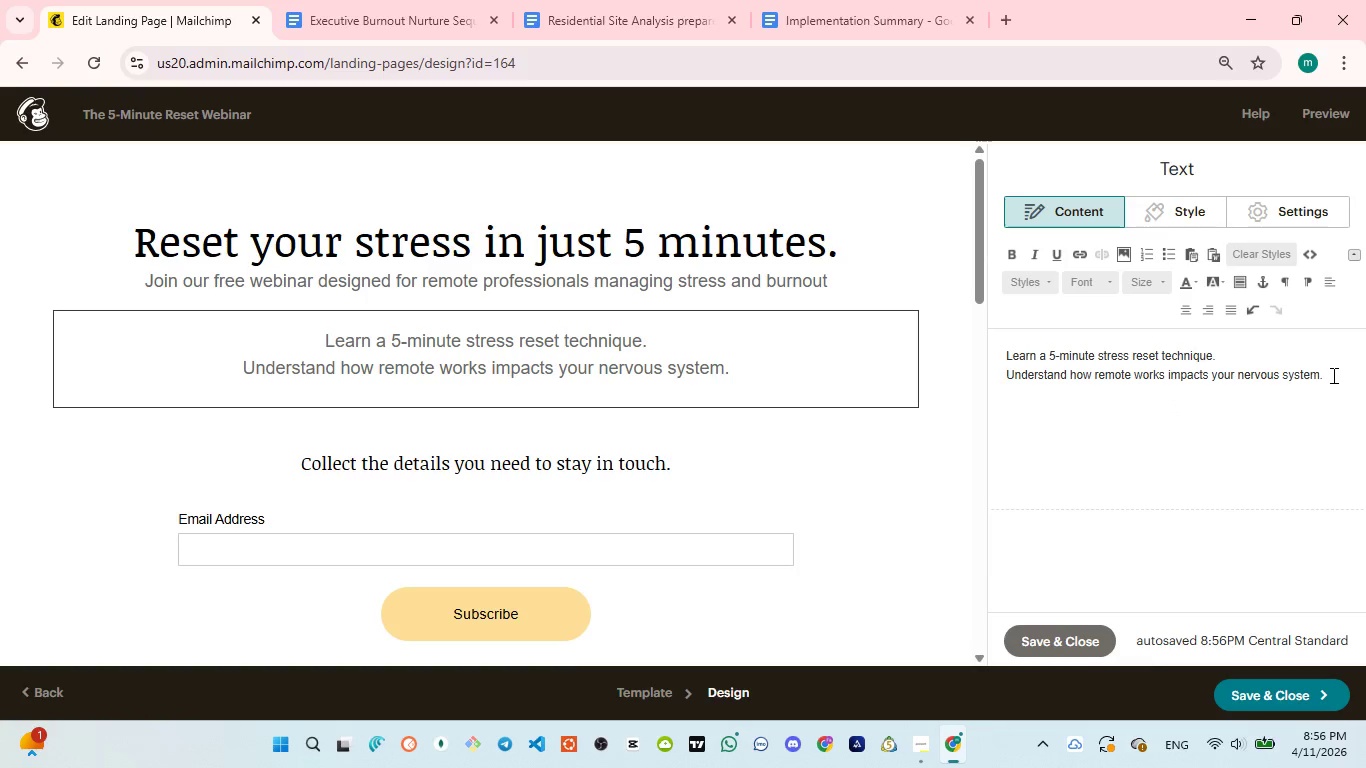 
key(Enter)
 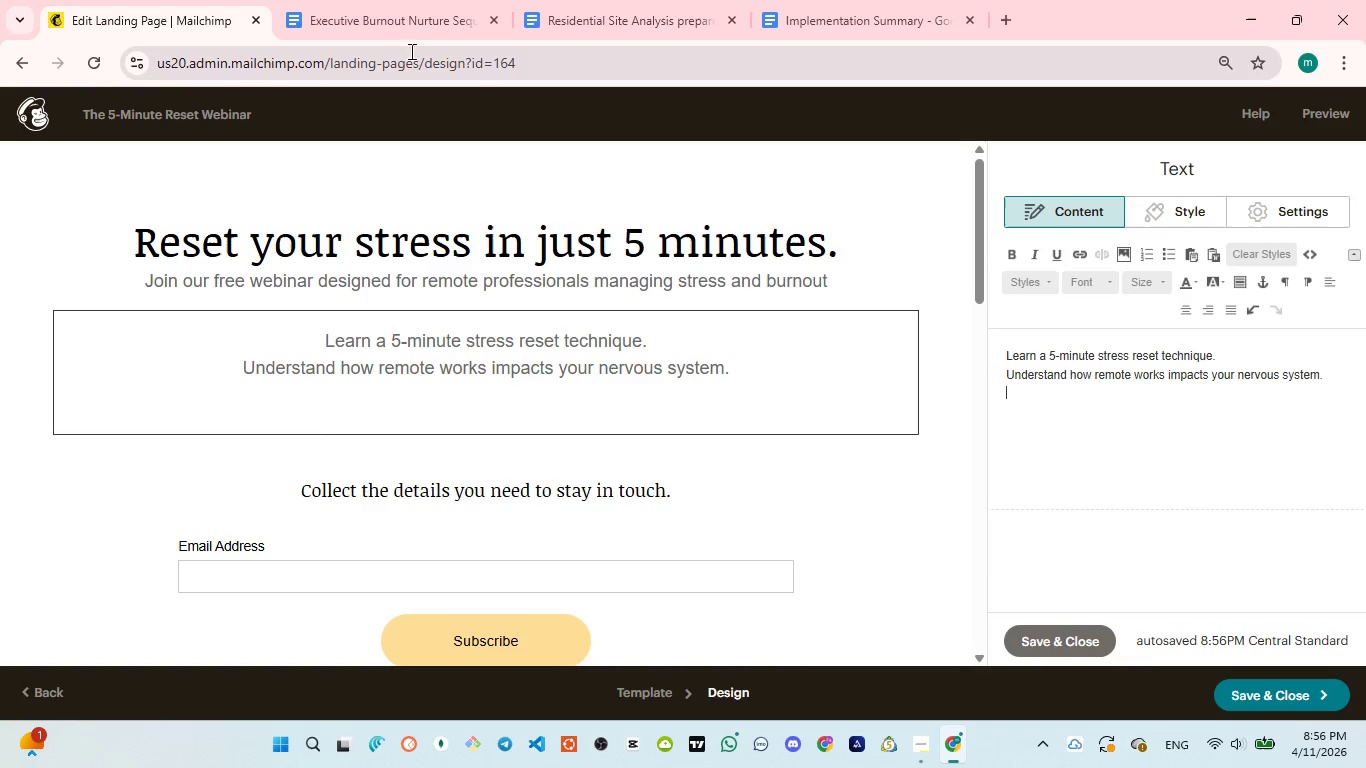 
left_click([377, 34])
 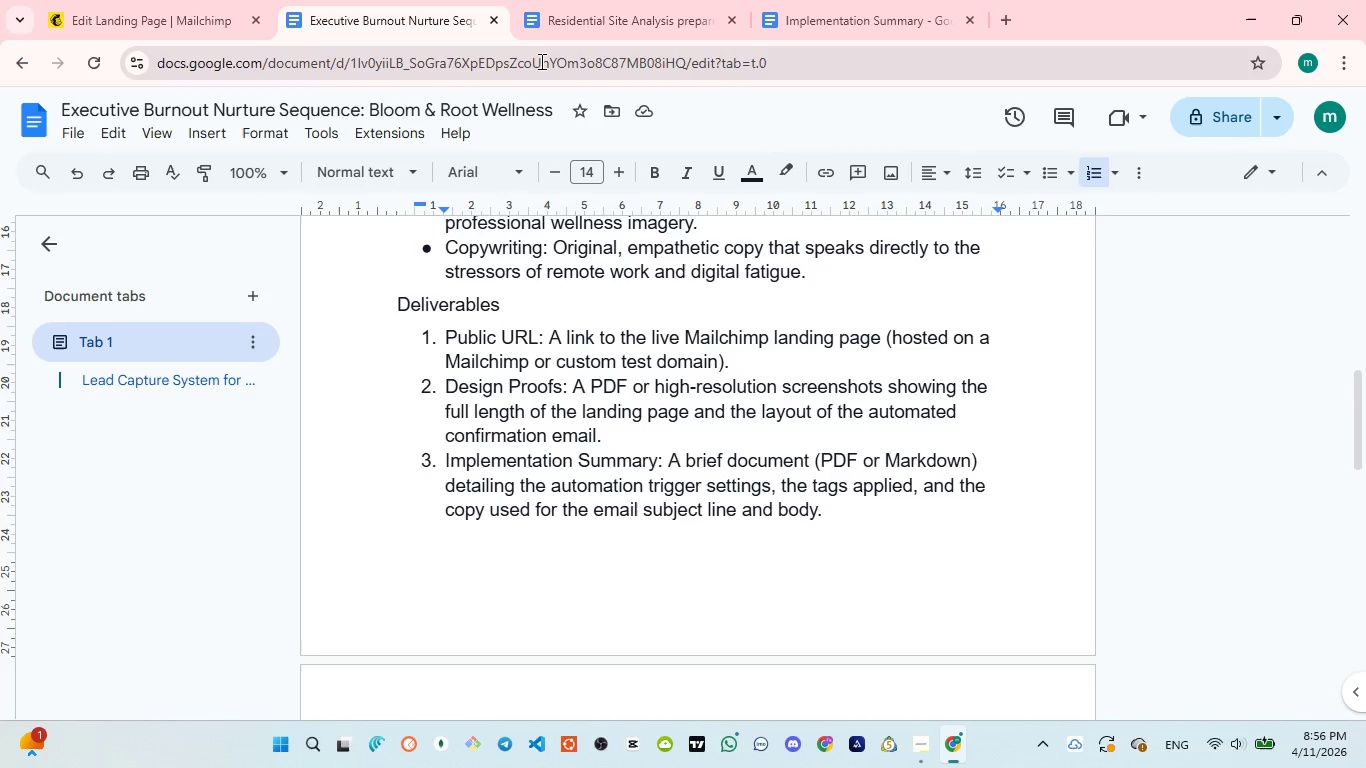 
left_click([596, 29])
 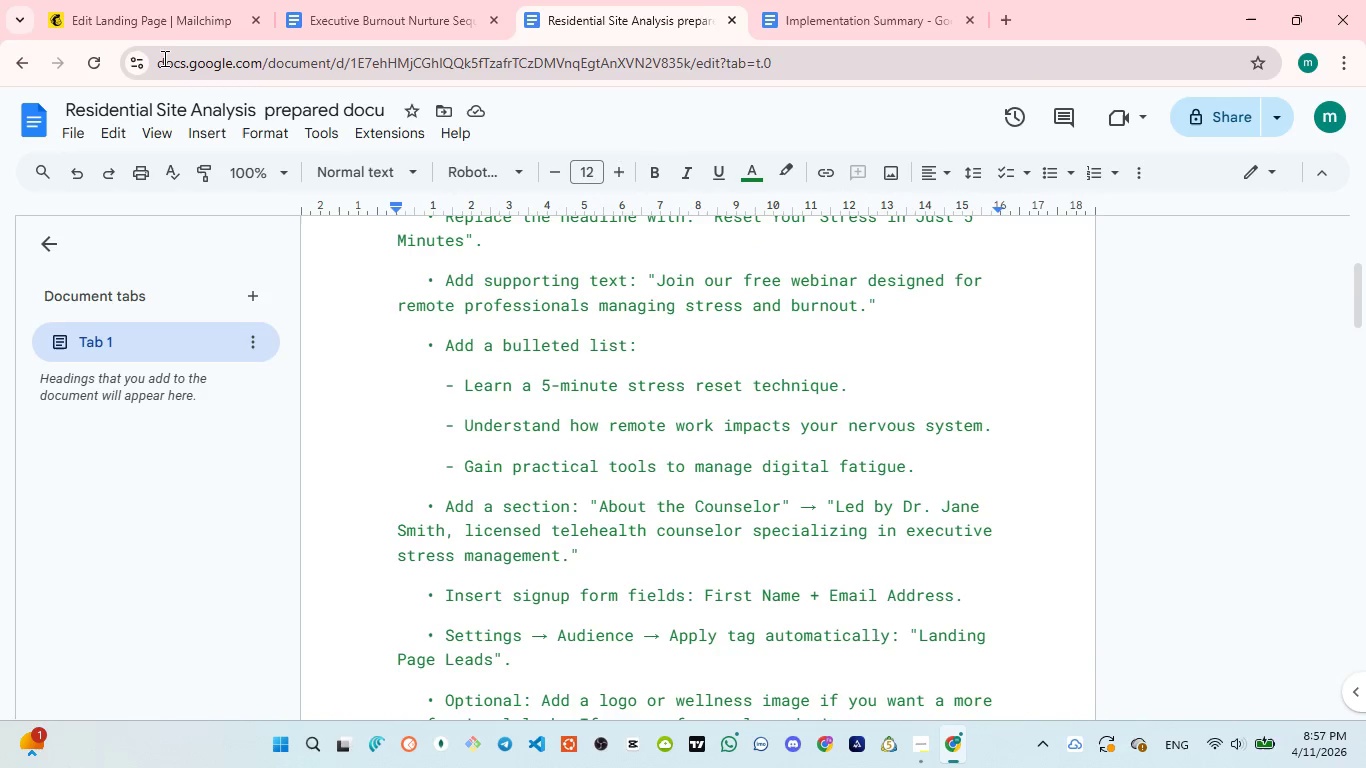 
wait(6.31)
 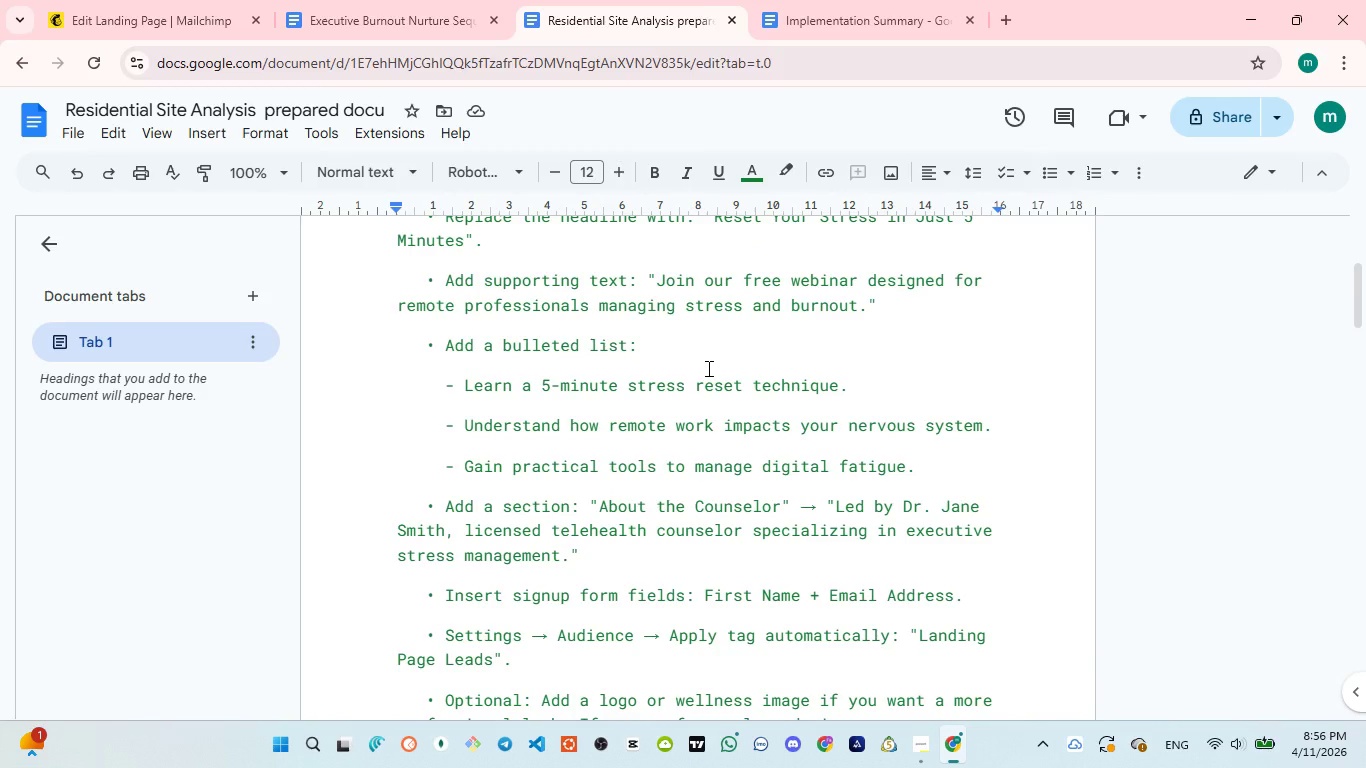 
left_click([169, 27])
 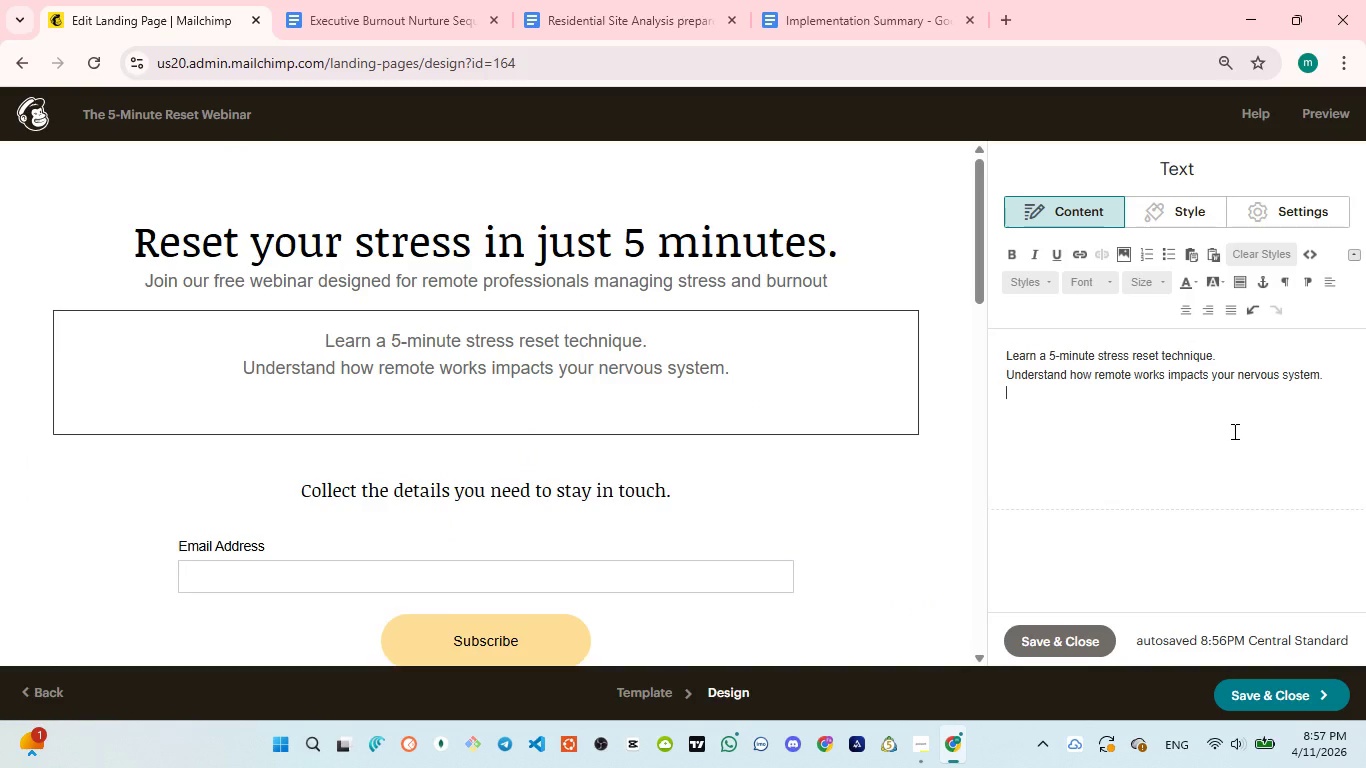 
type(Gain practicall)
key(Backspace)
type( tools )
 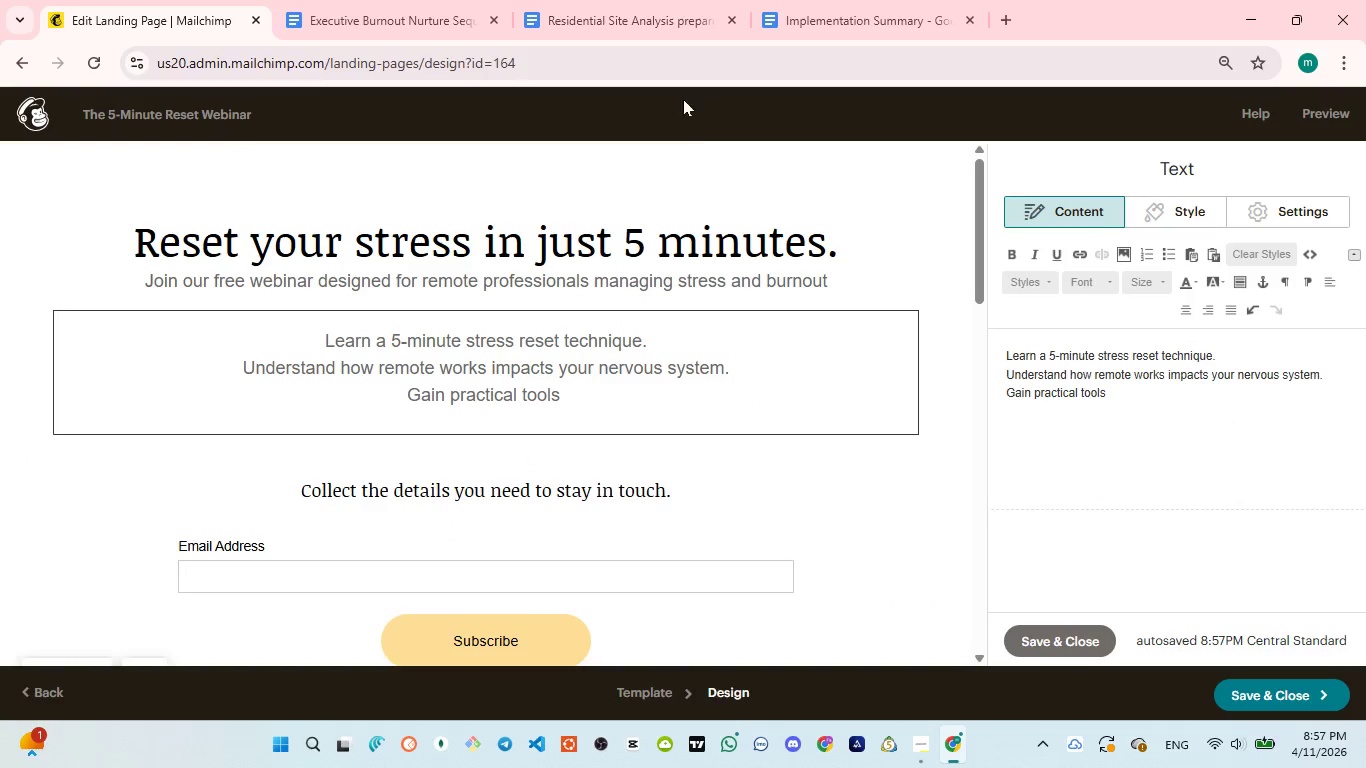 
left_click([628, 18])
 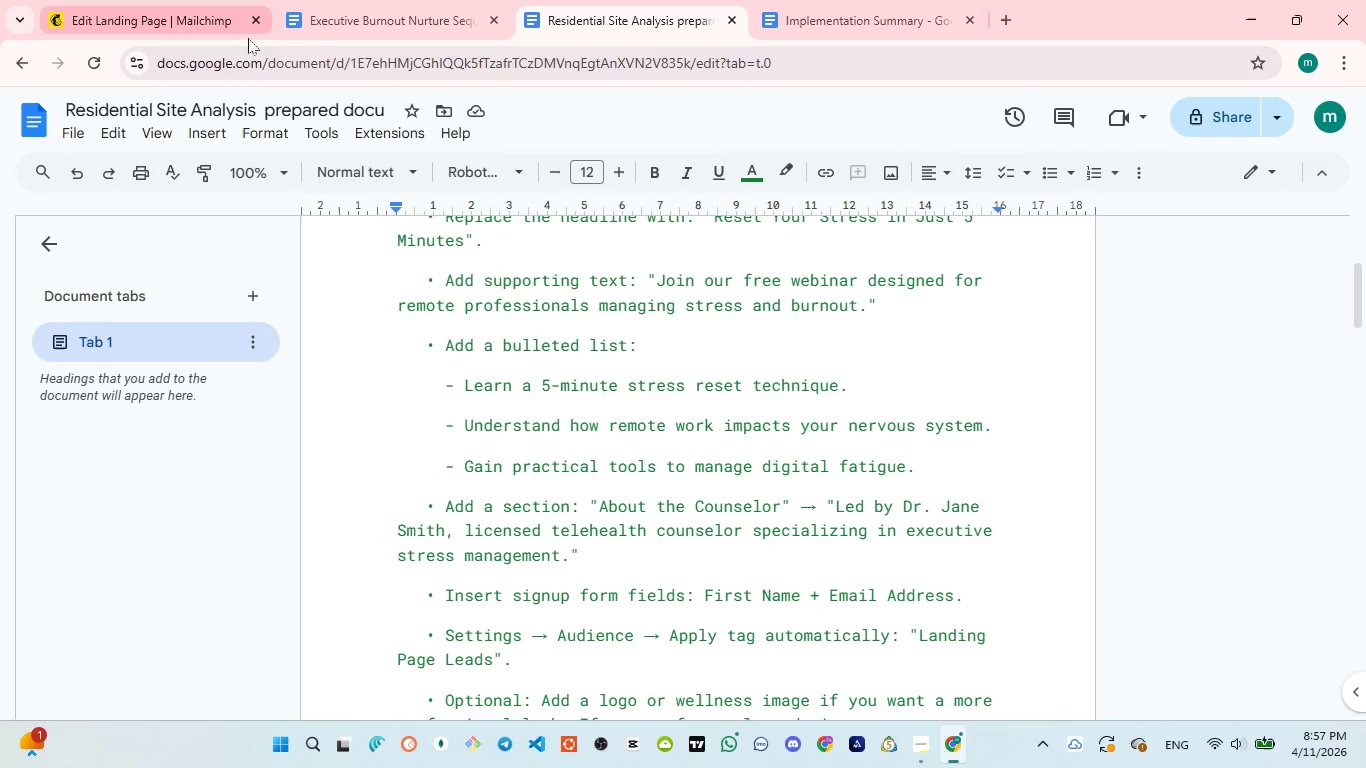 
left_click([193, 33])
 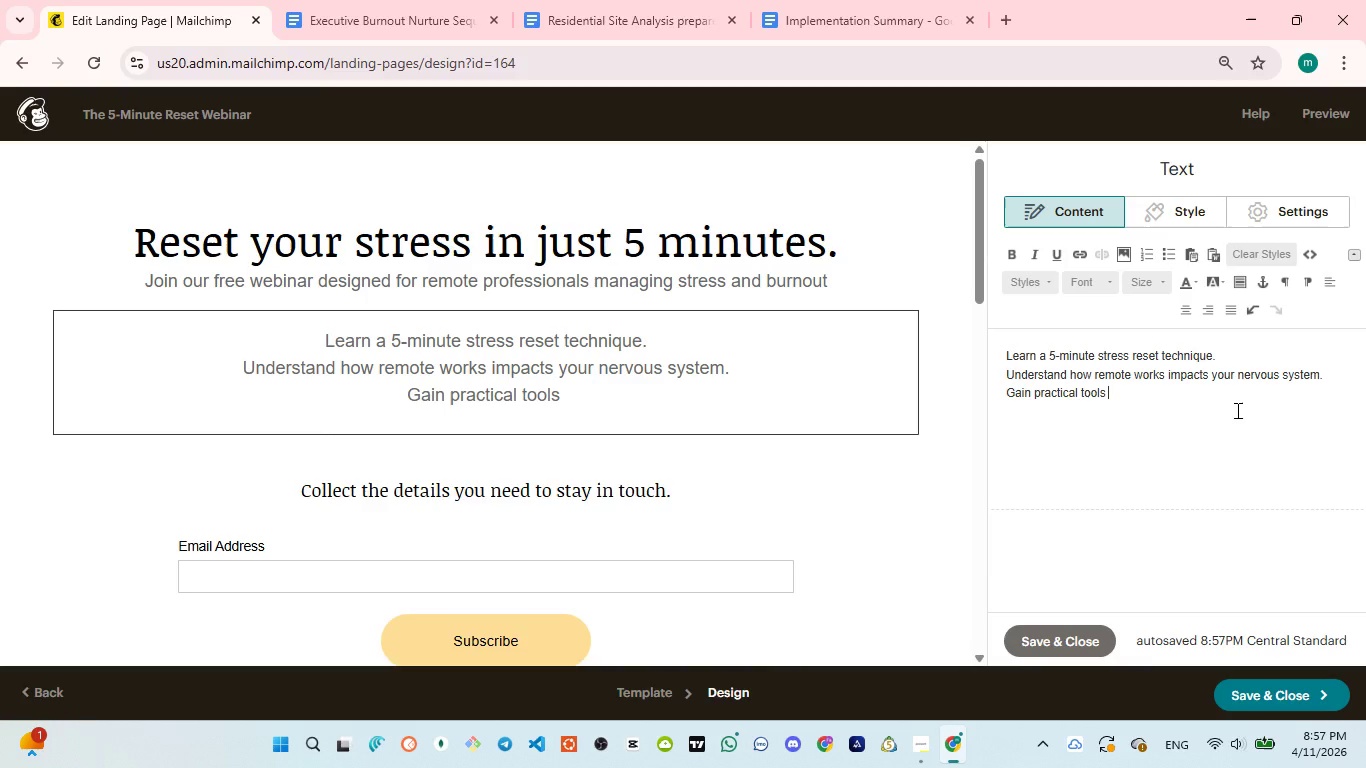 
type(to manage digital fatigue)
 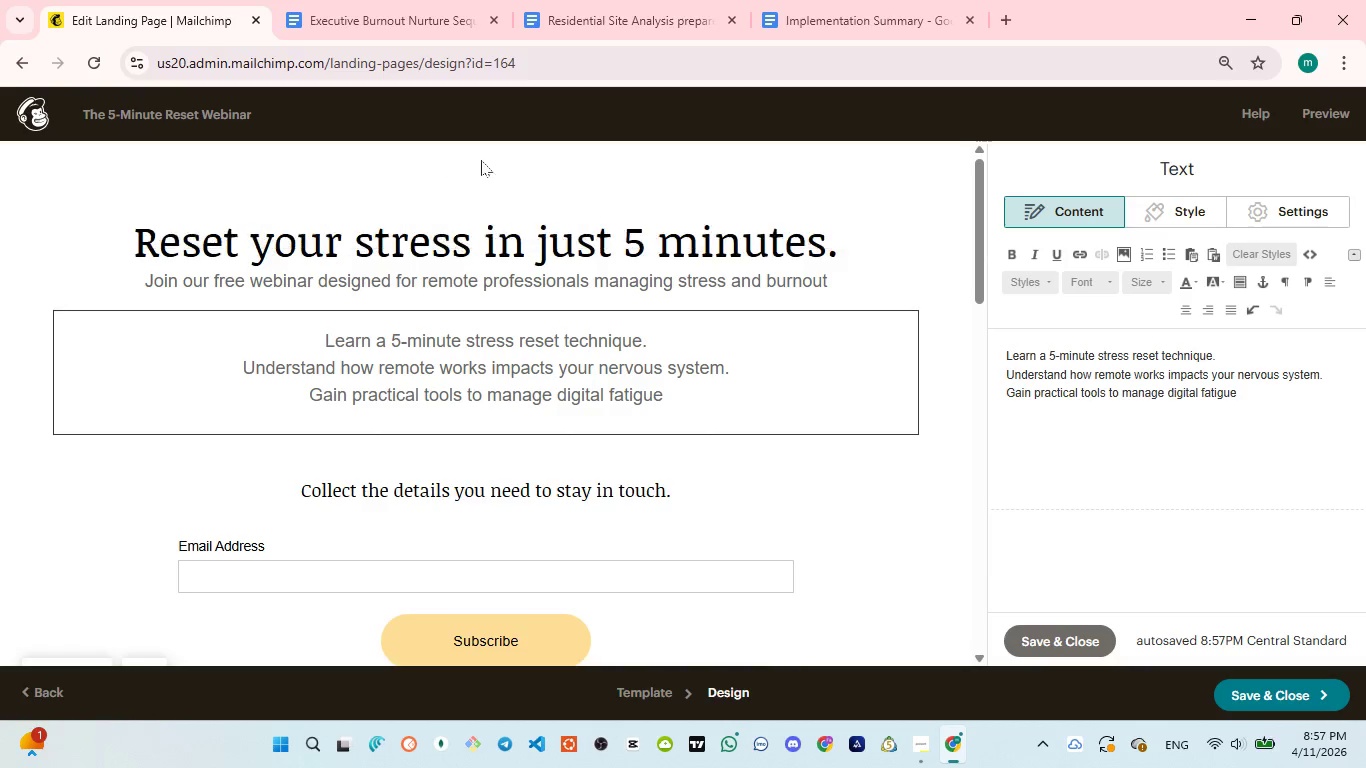 
left_click([589, 29])
 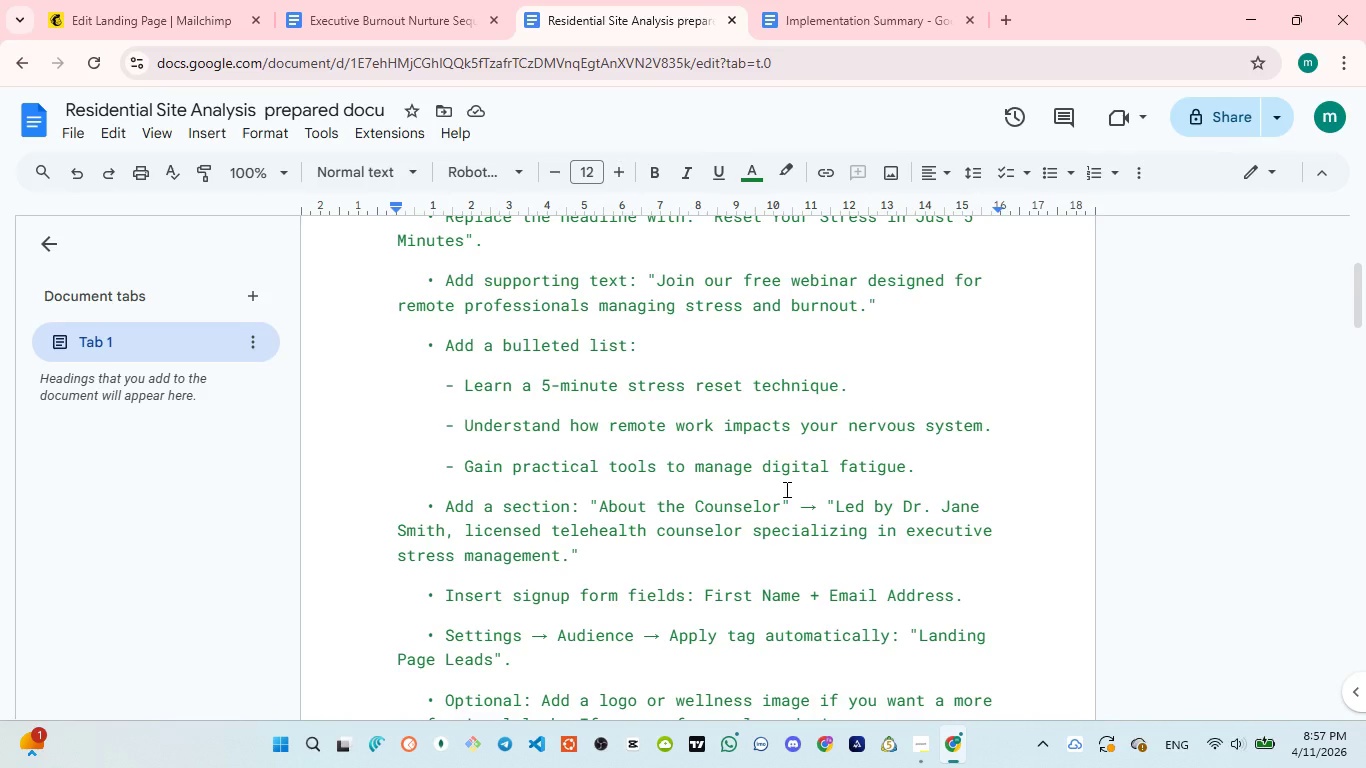 
scroll: coordinate [785, 489], scroll_direction: down, amount: 1.0
 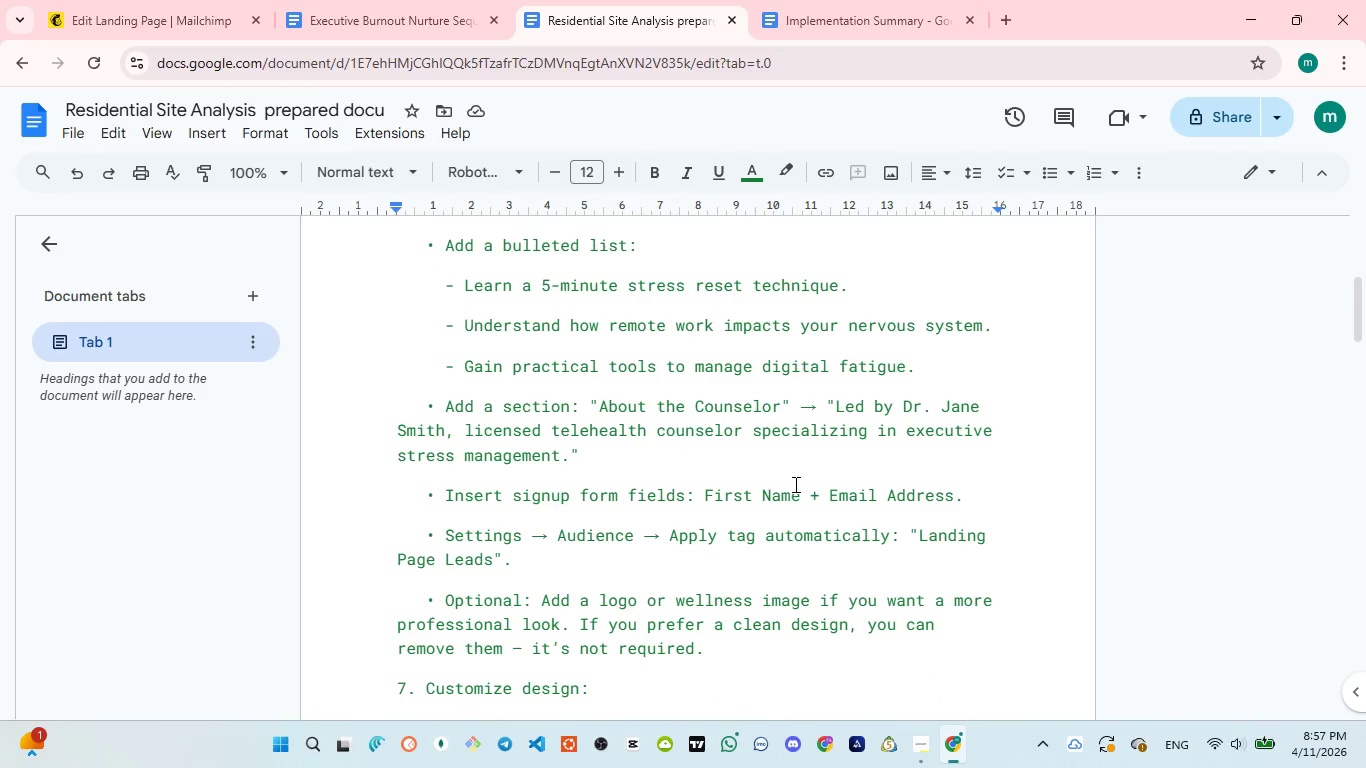 
wait(10.18)
 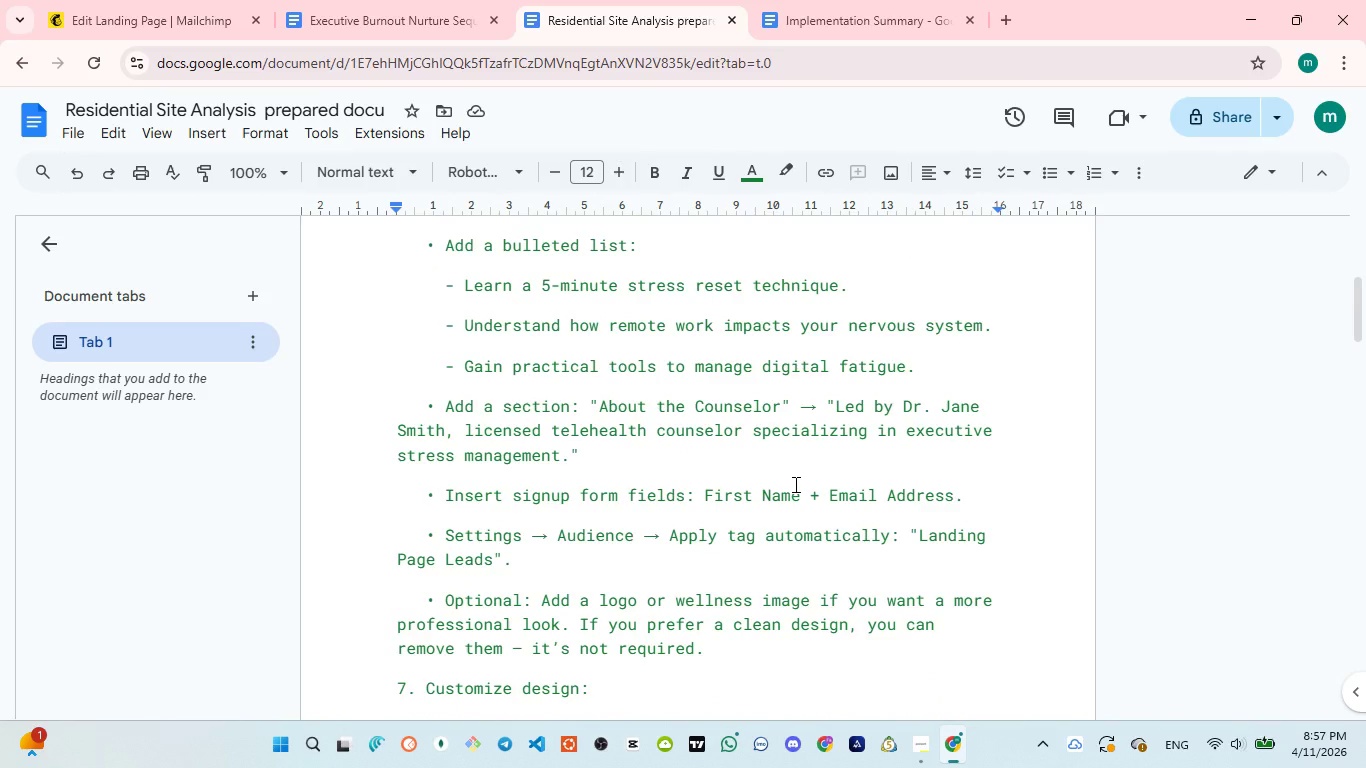 
left_click([143, 9])
 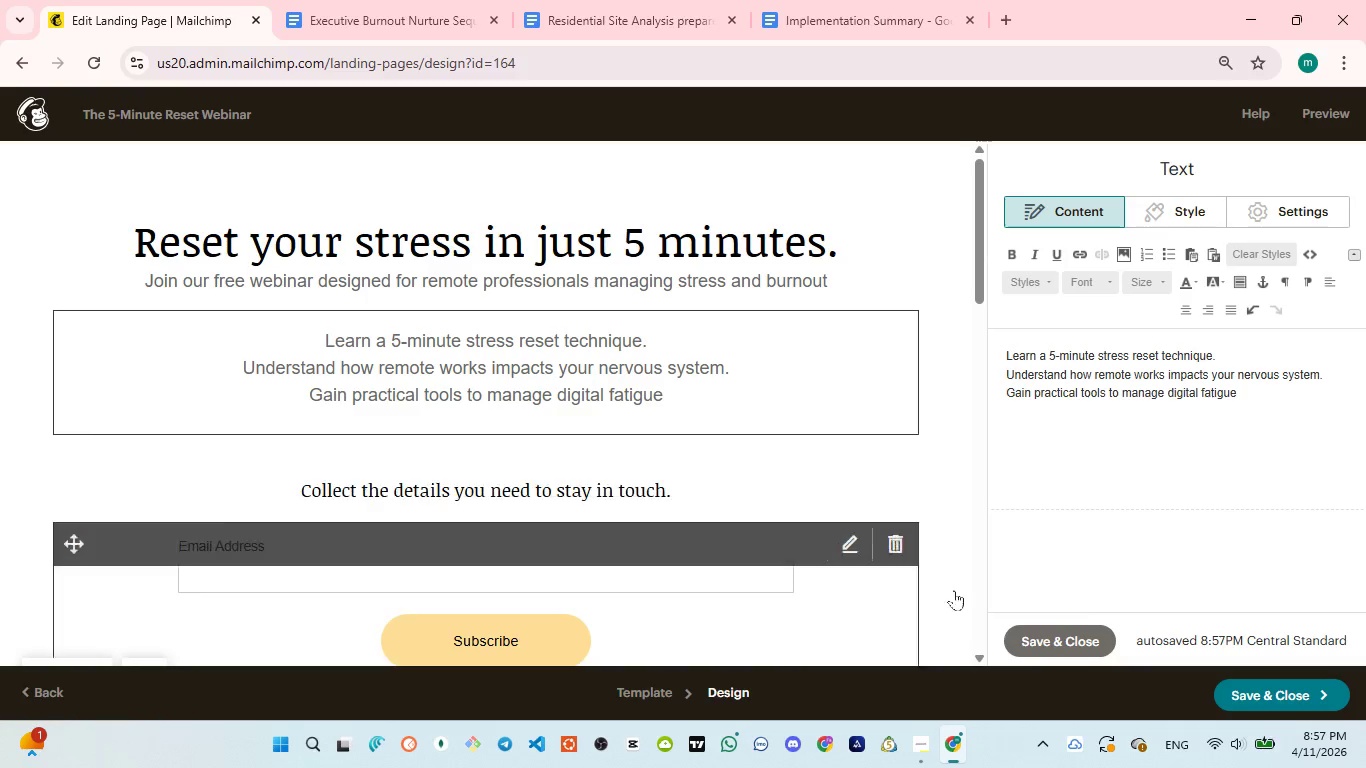 
left_click([1067, 634])
 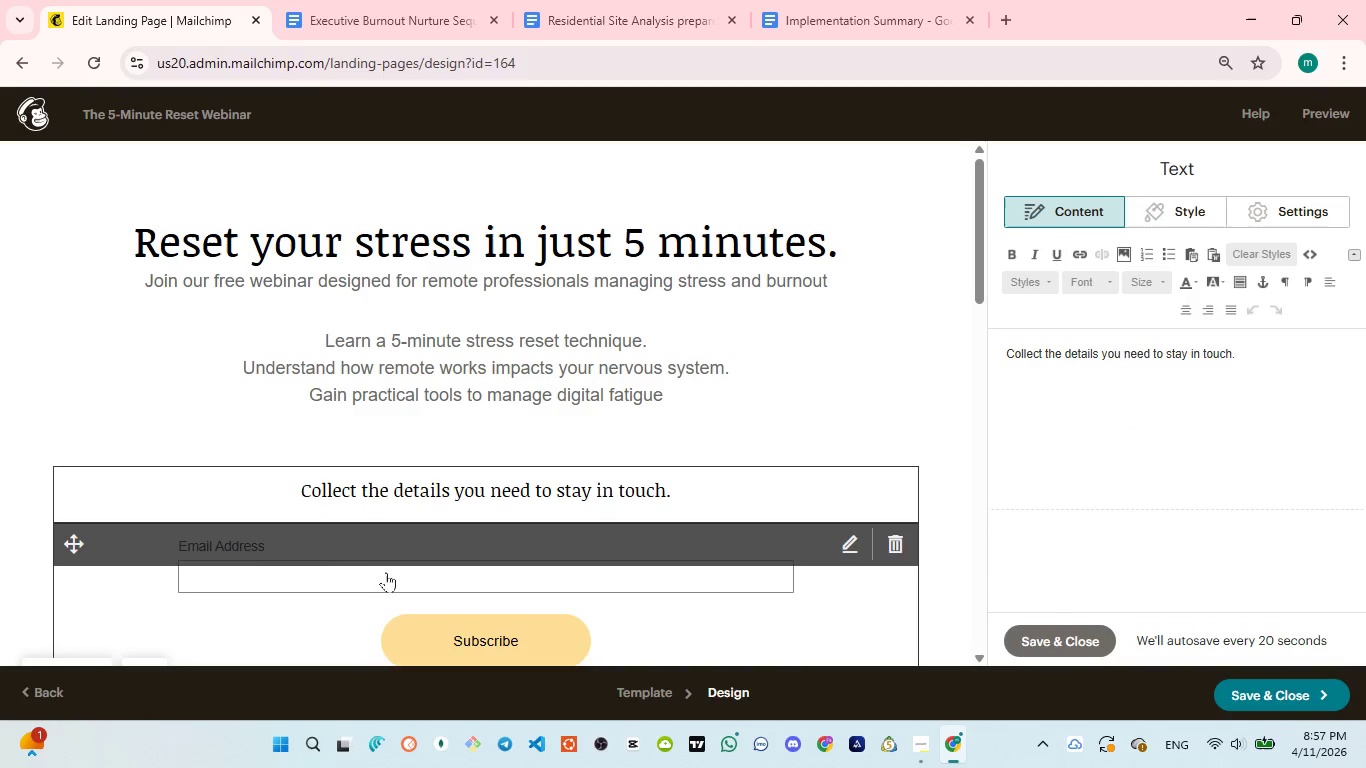 
wait(5.31)
 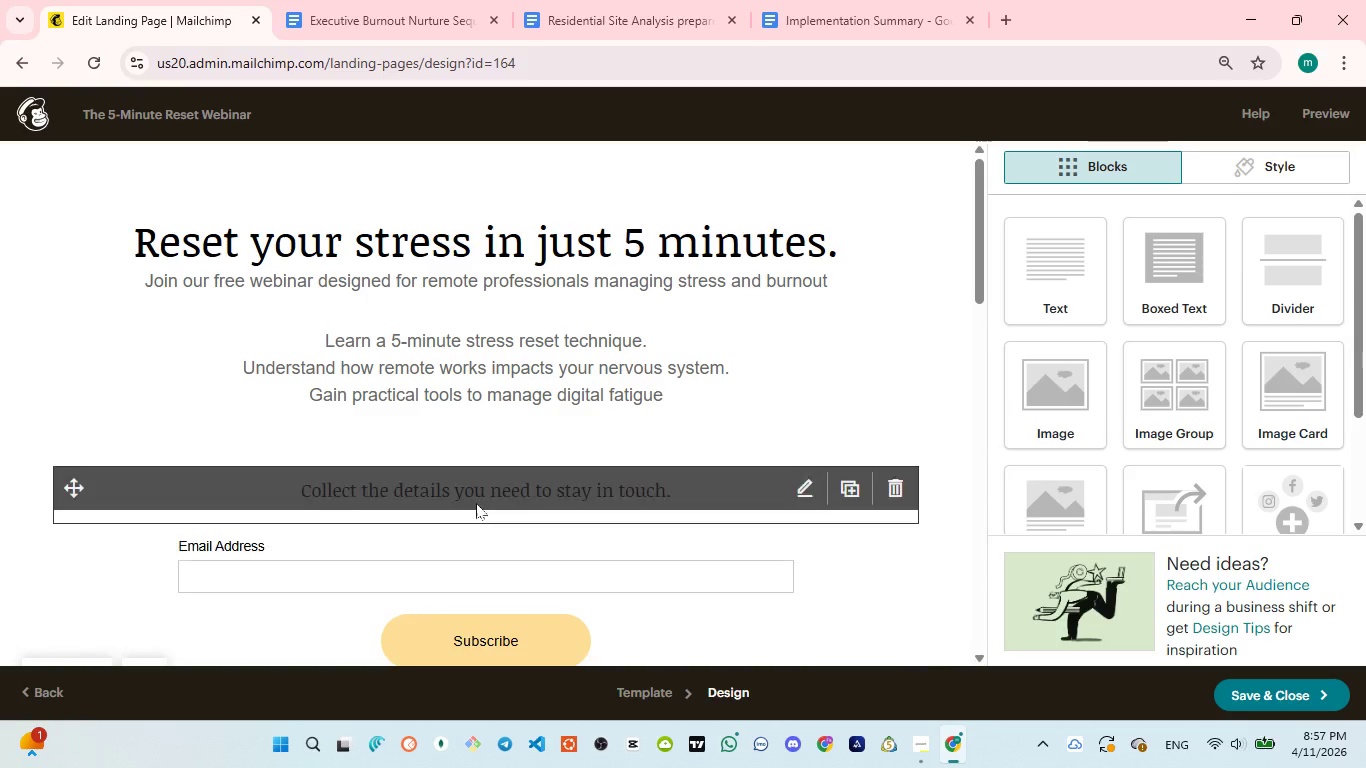 
scroll: coordinate [612, 476], scroll_direction: down, amount: 2.0
 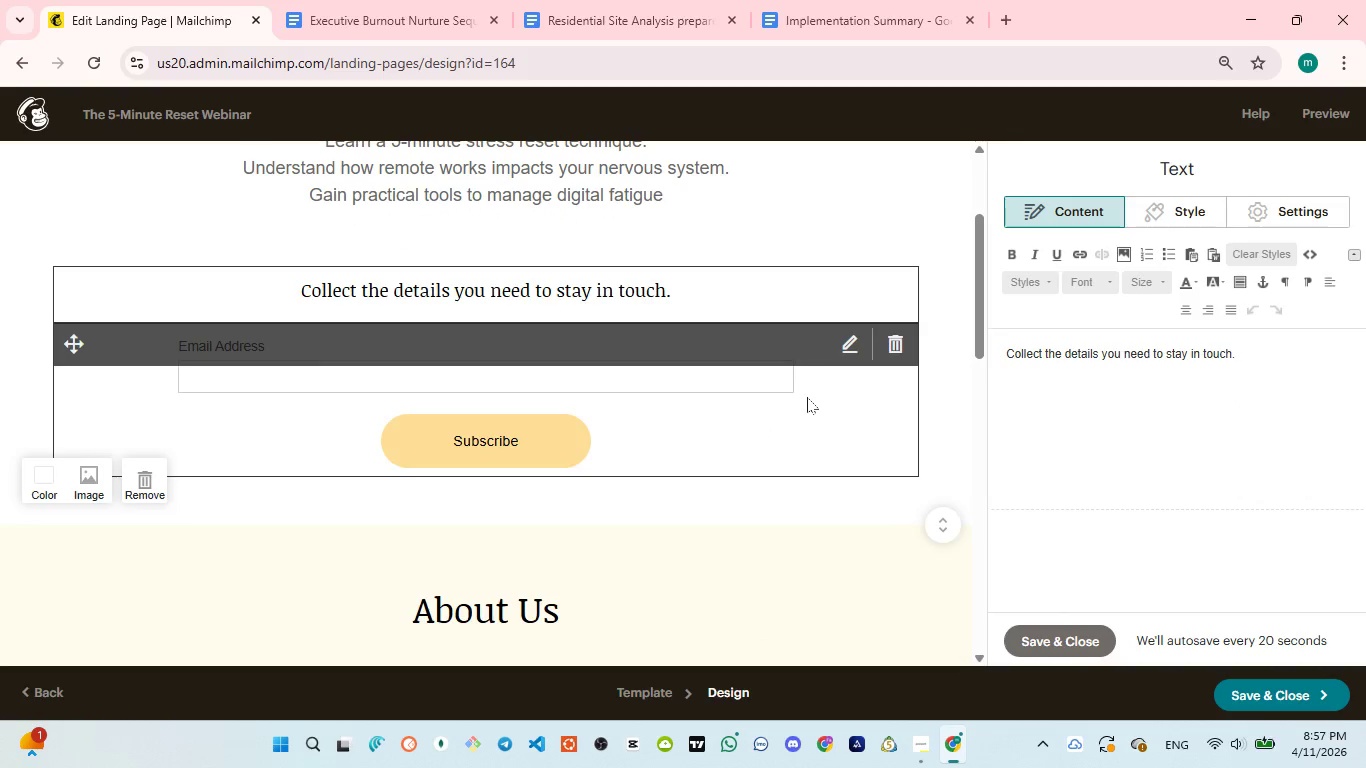 
left_click([850, 349])
 